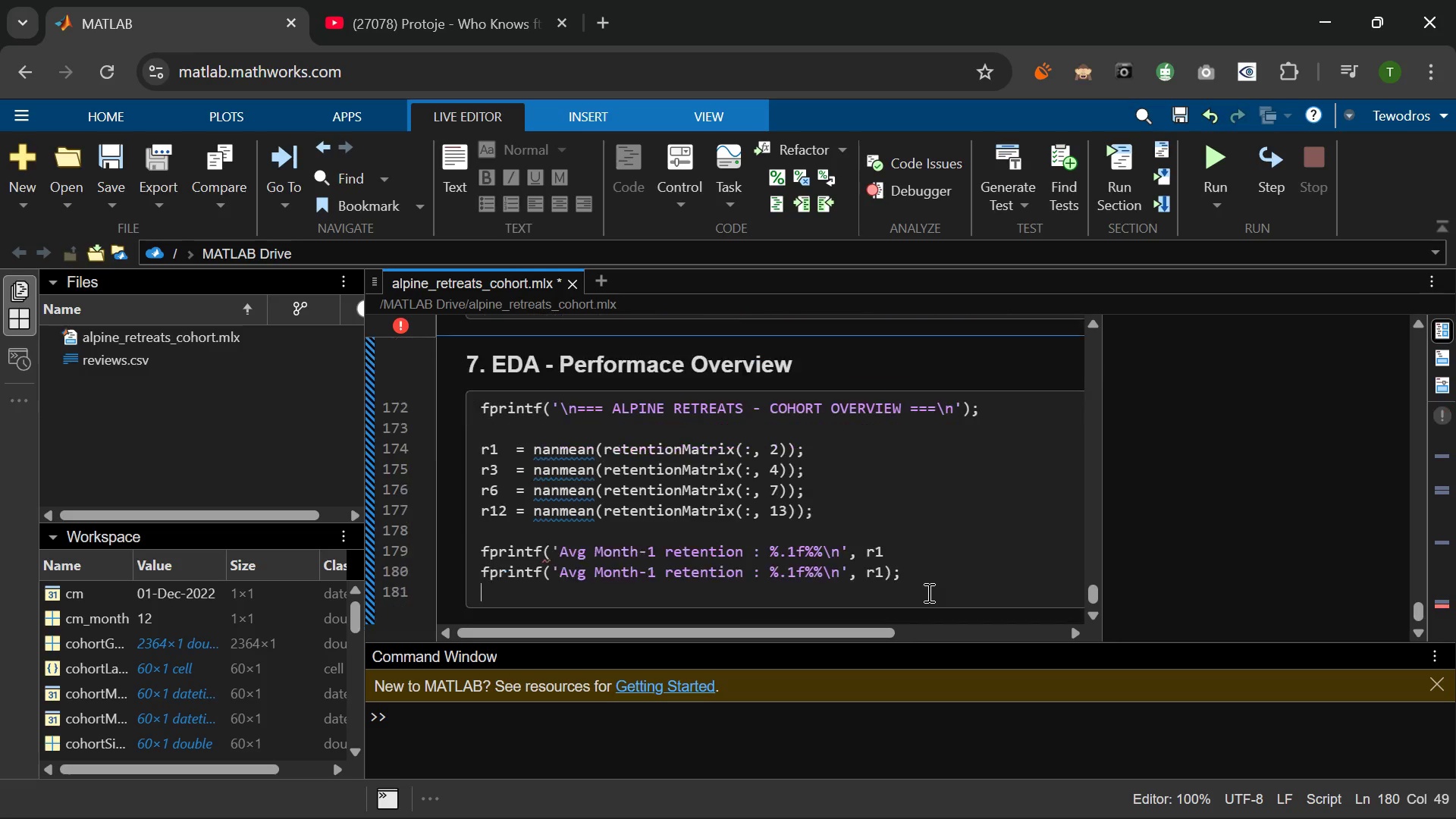 
key(V)
 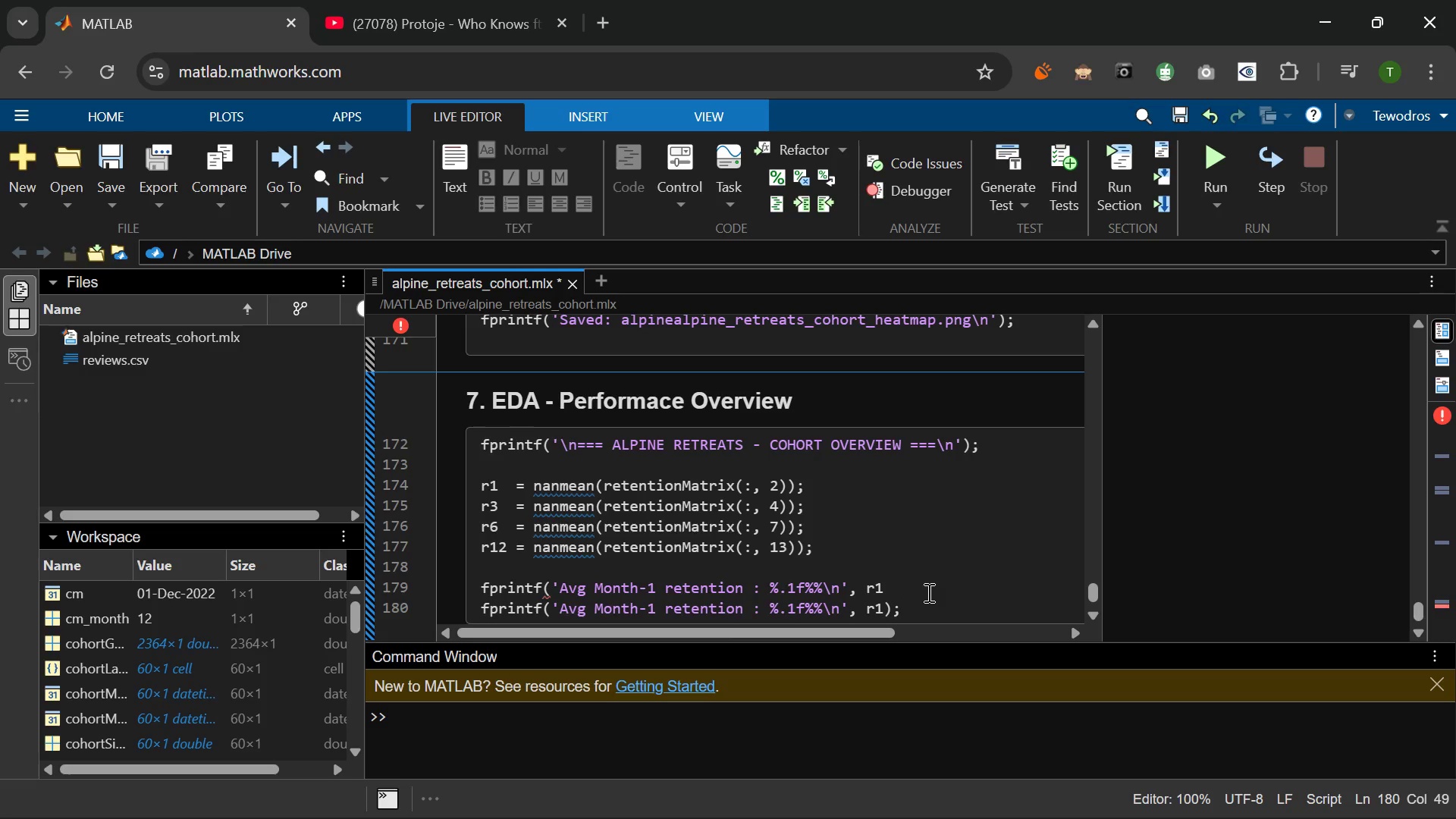 
key(Enter)
 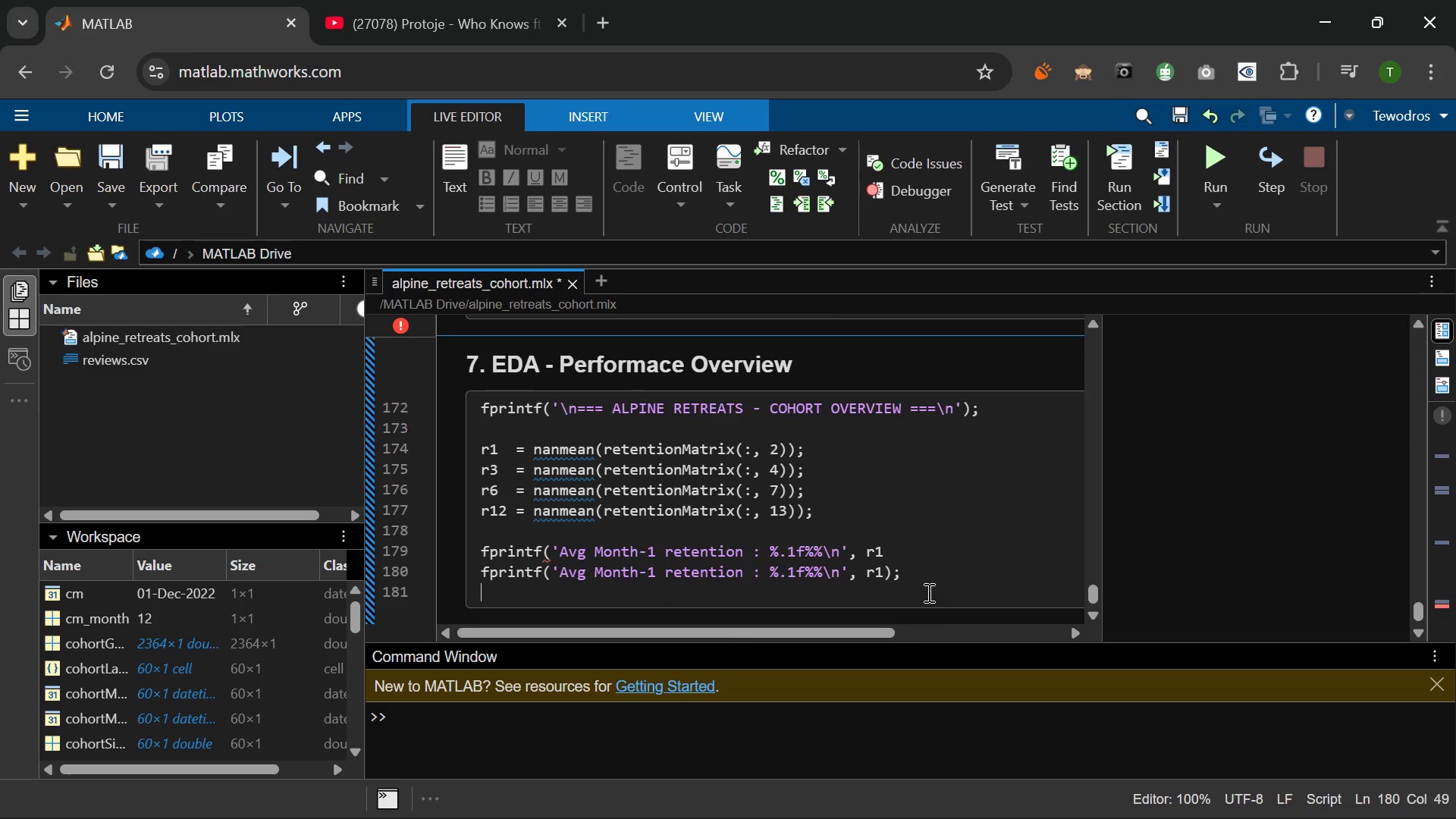 
key(Control+V)
 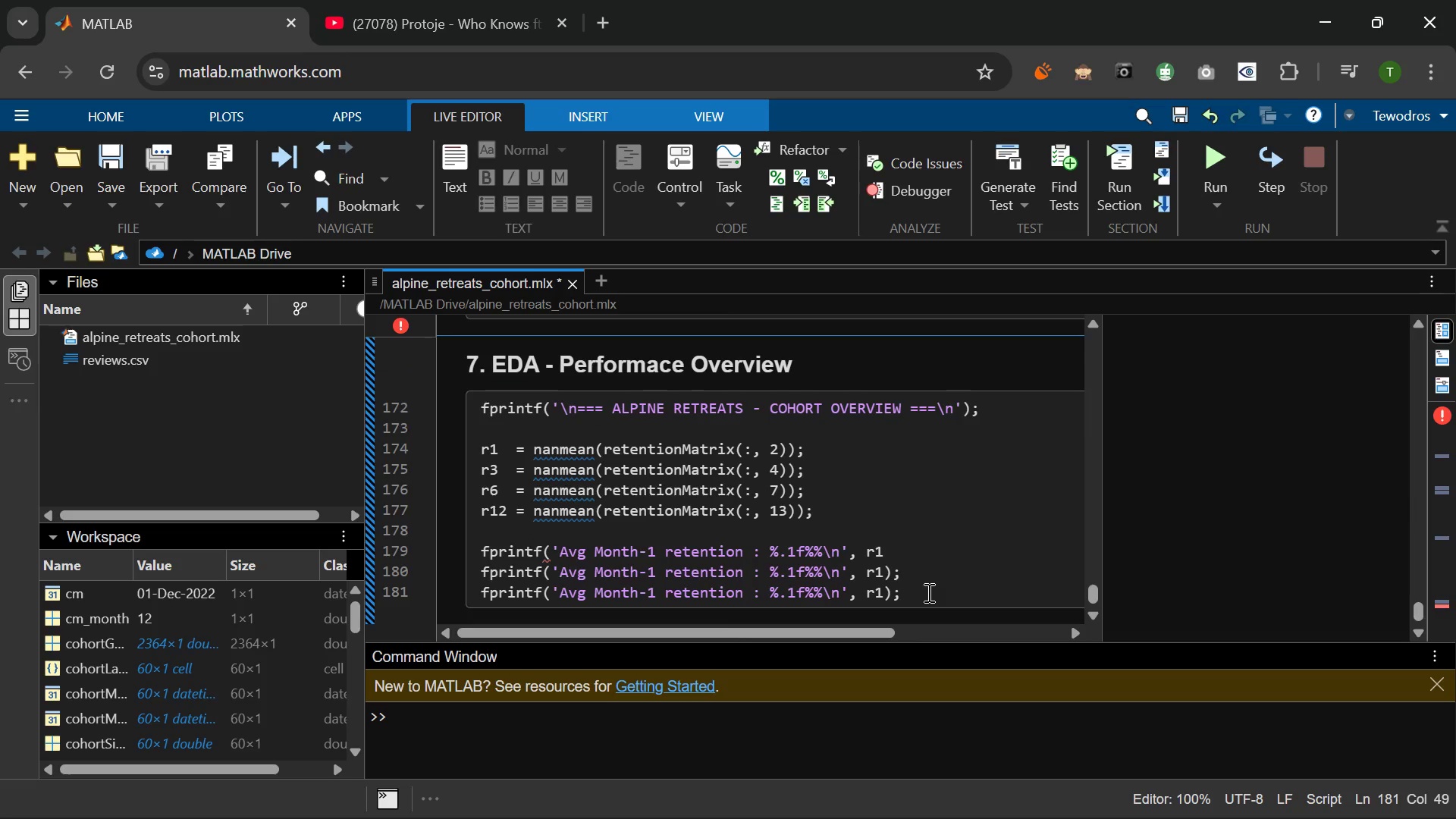 
key(Enter)
 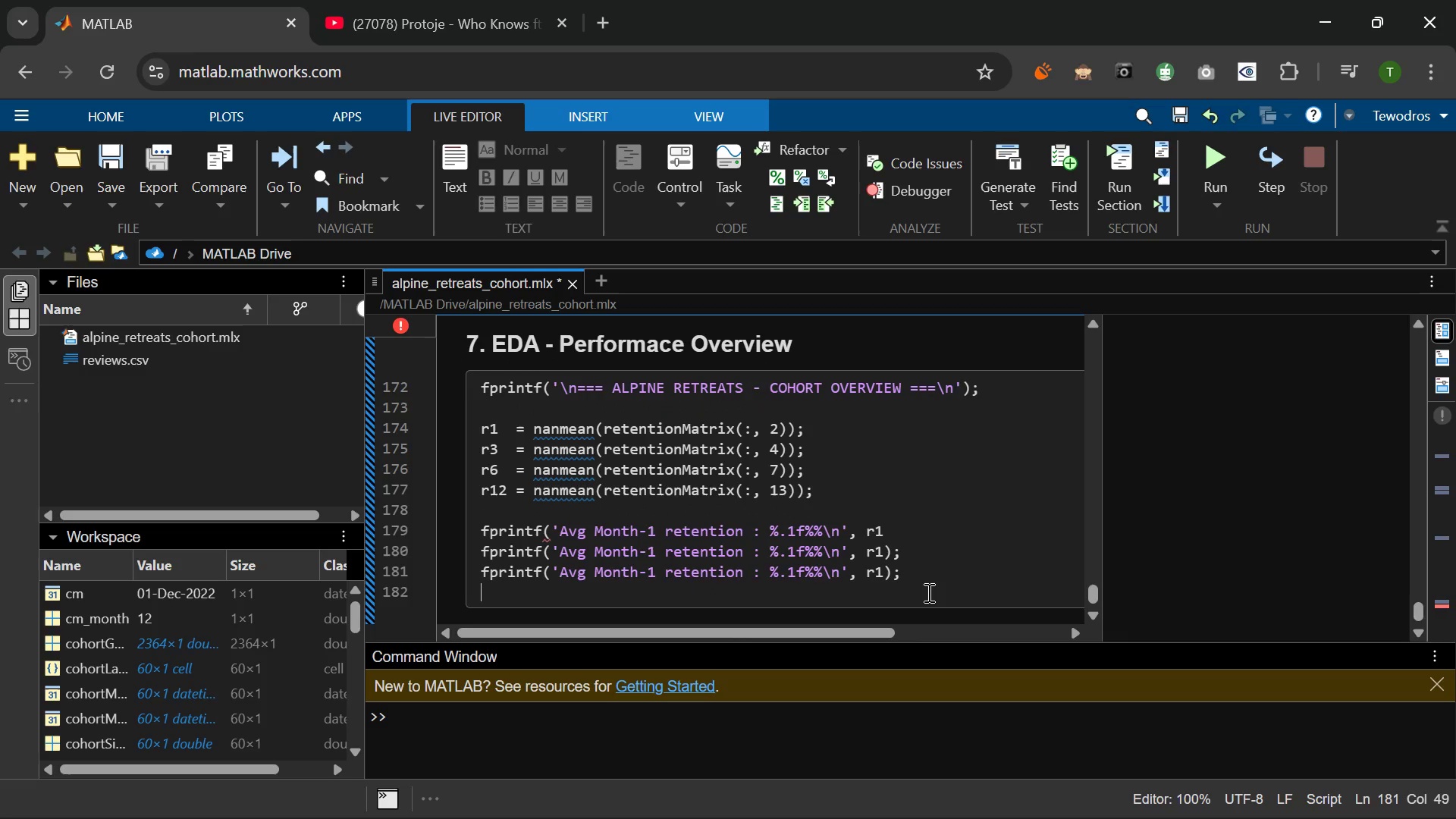 
hold_key(key=ControlLeft, duration=1.58)
 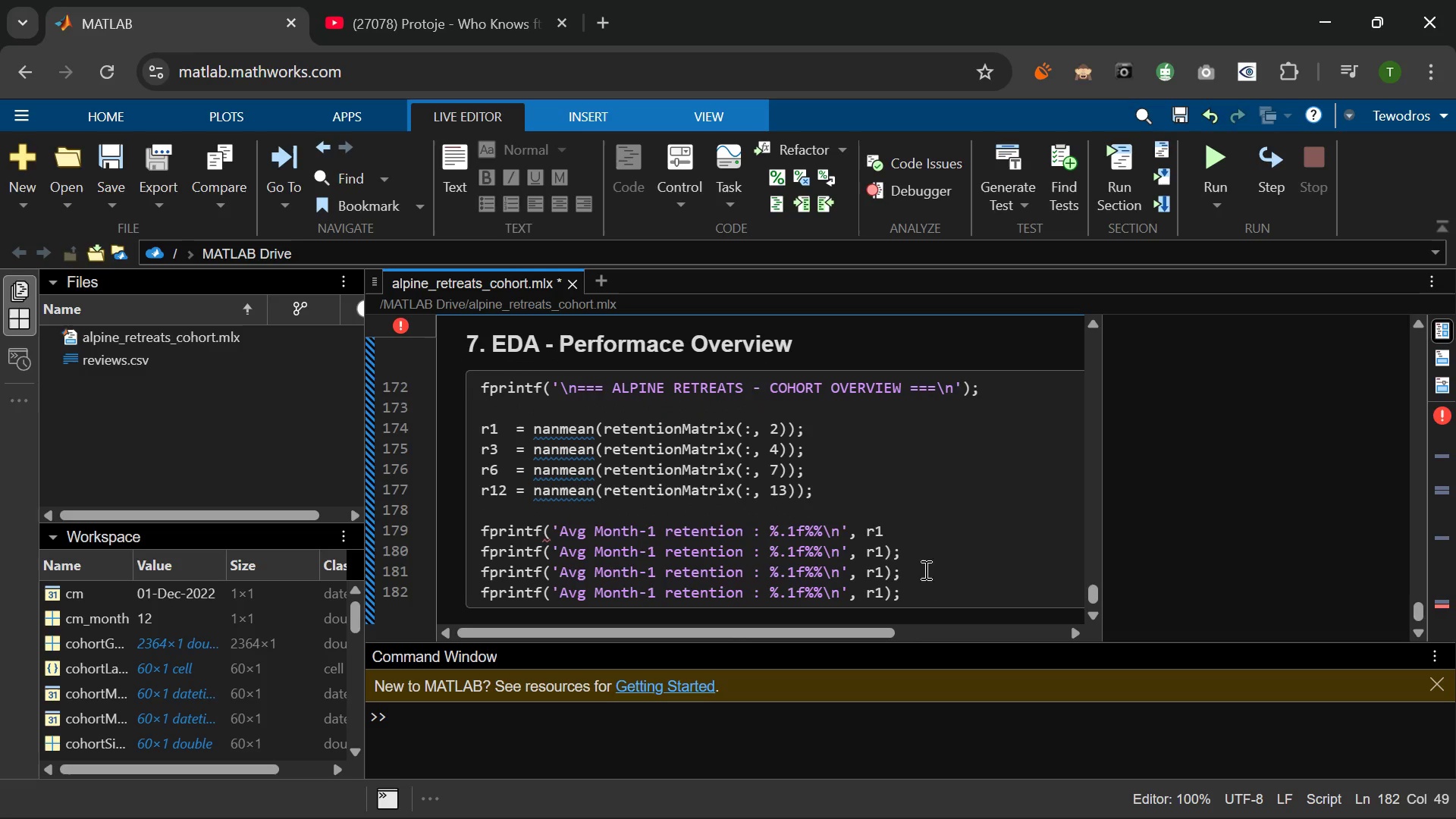 
key(V)
 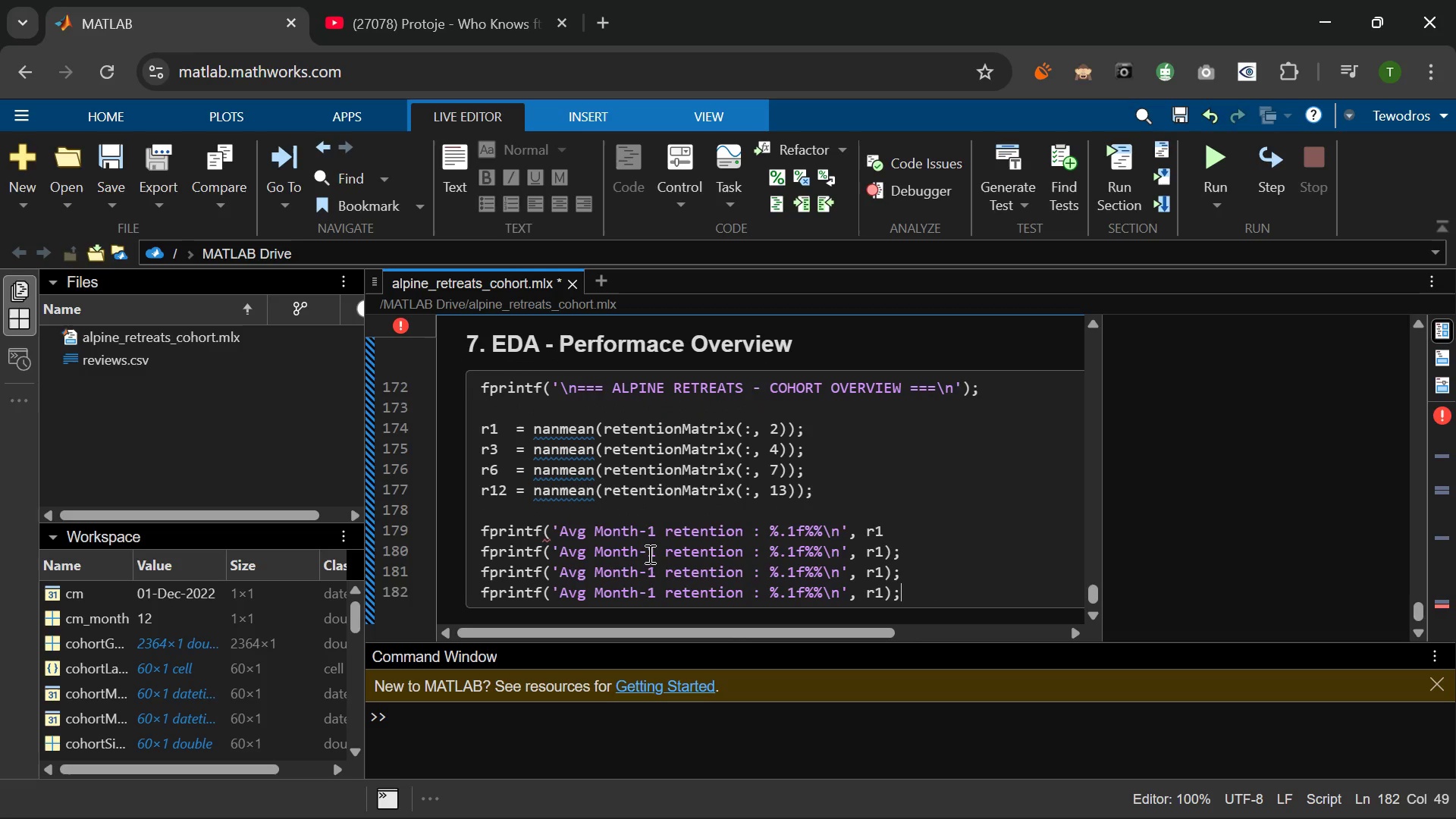 
left_click([657, 551])
 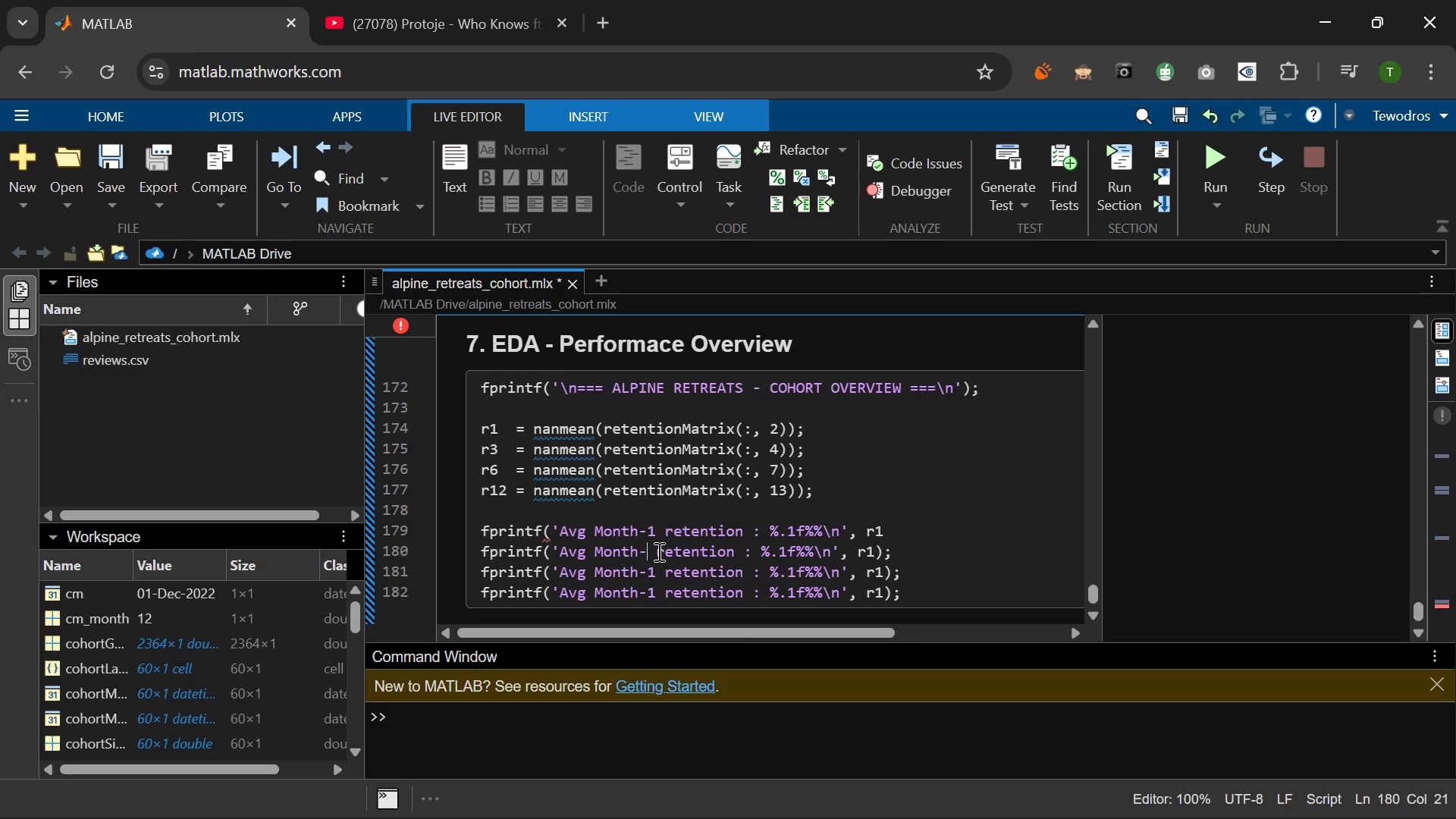 
key(Backspace)
 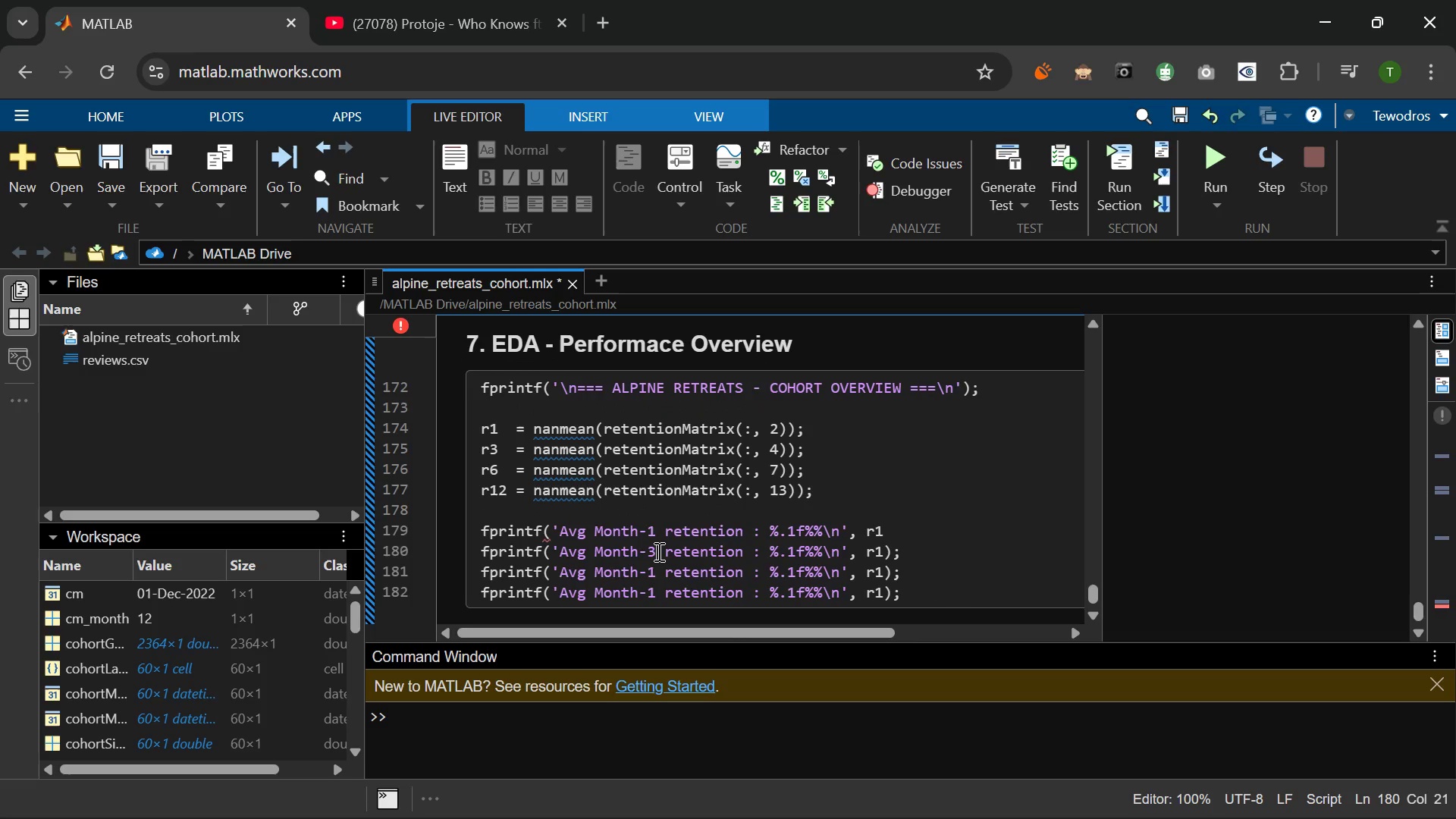 
key(3)
 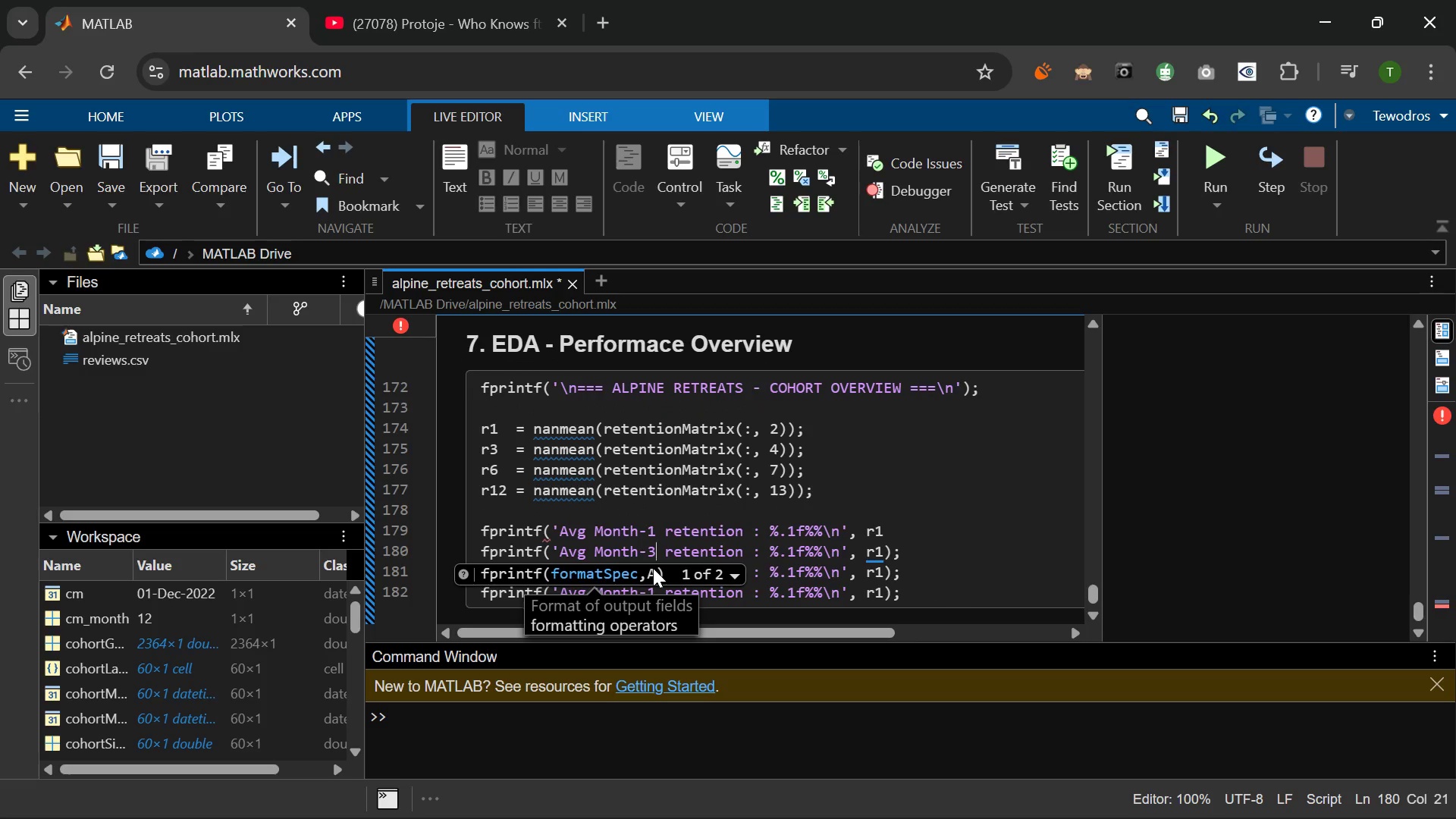 
left_click([653, 568])
 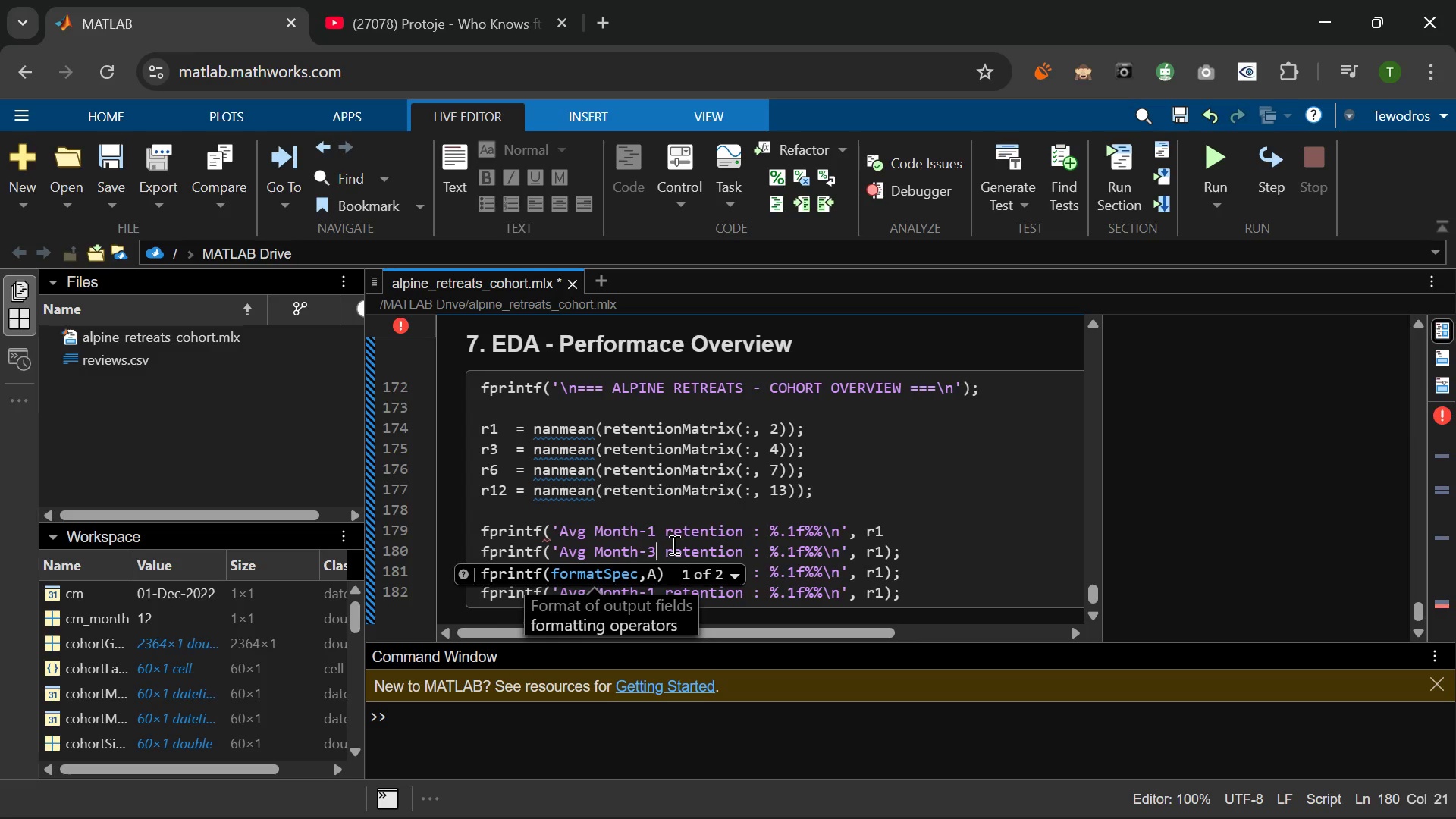 
left_click([673, 544])
 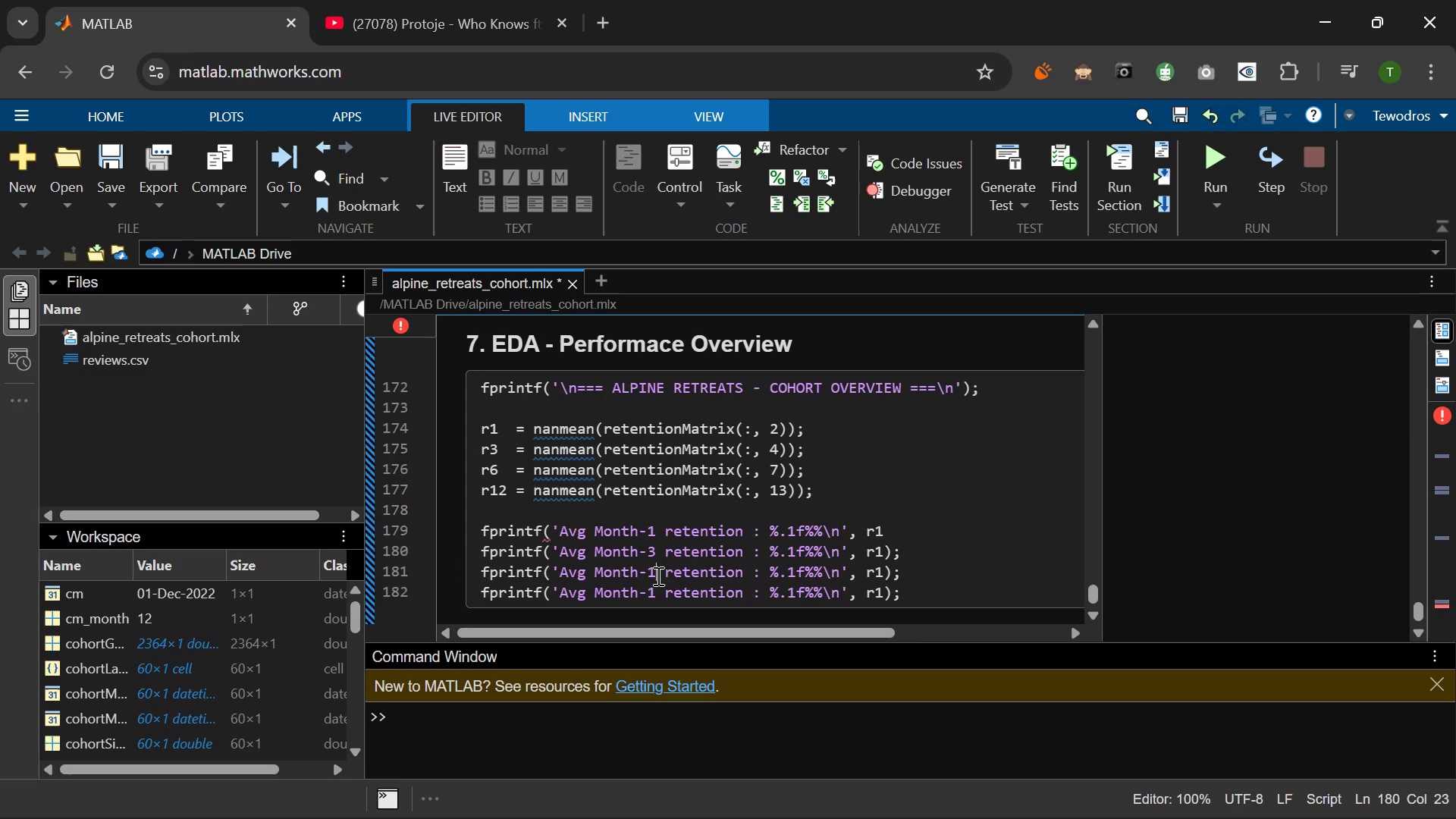 
left_click([657, 576])
 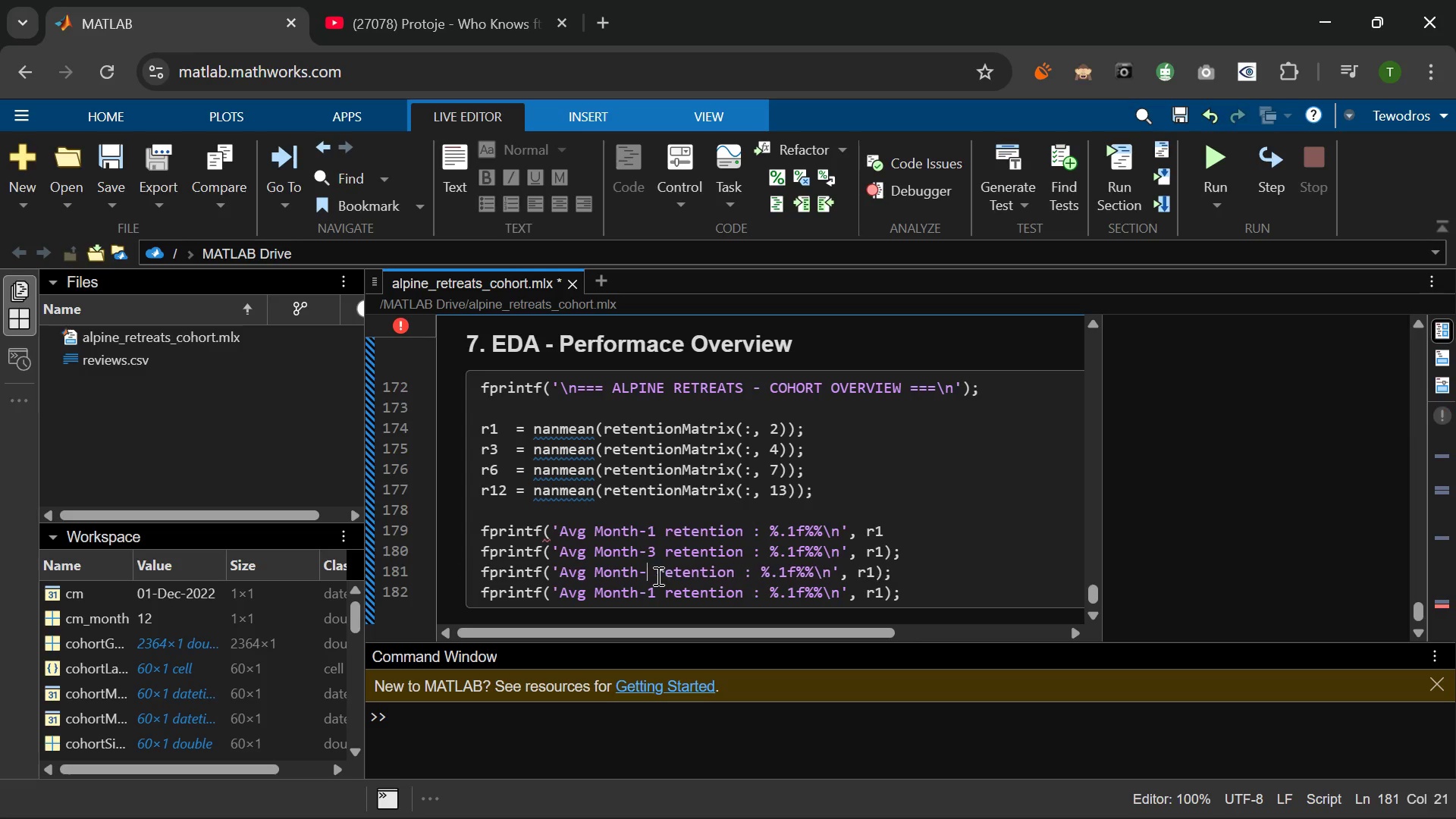 
key(Backspace)
 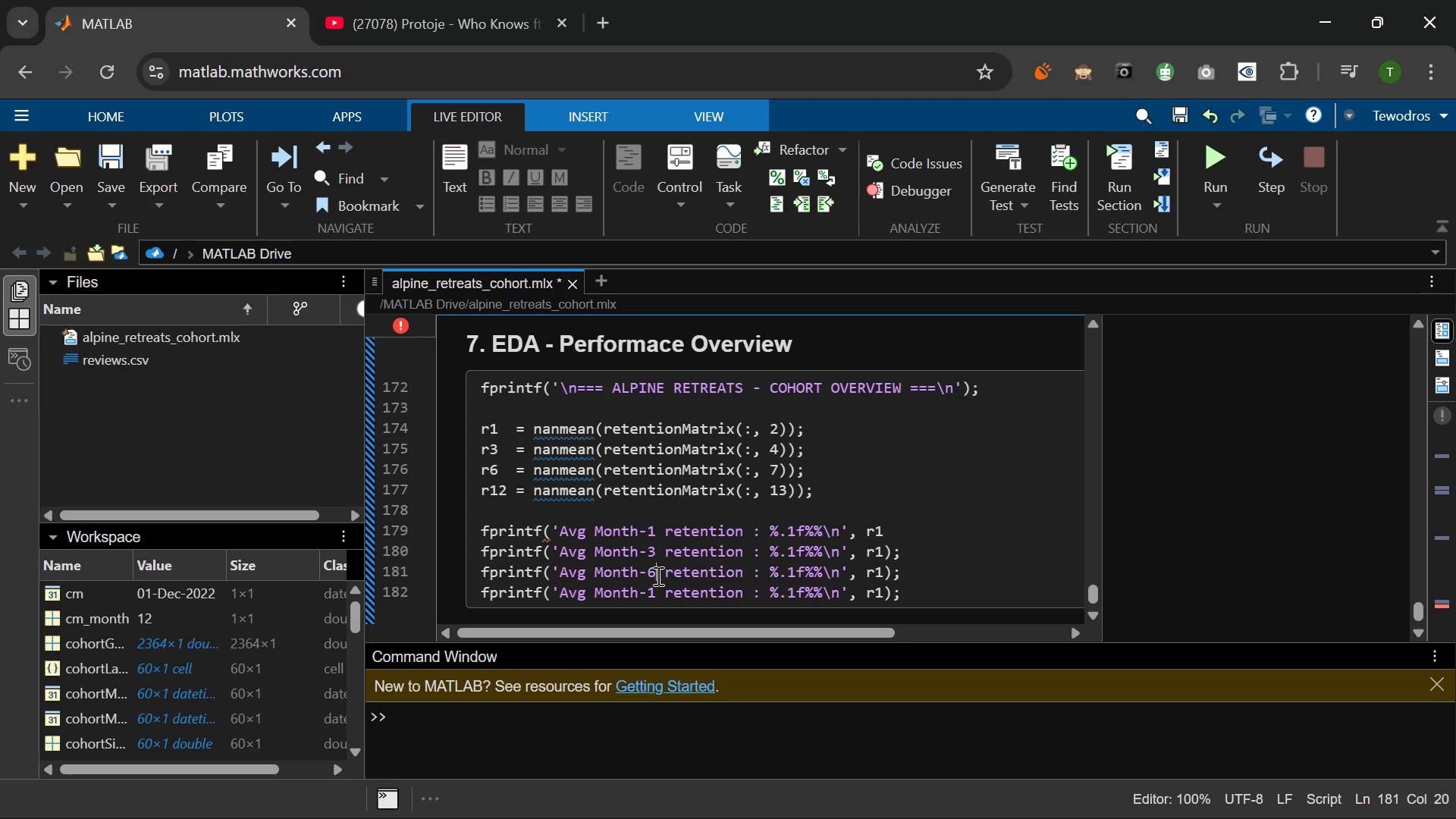 
key(6)
 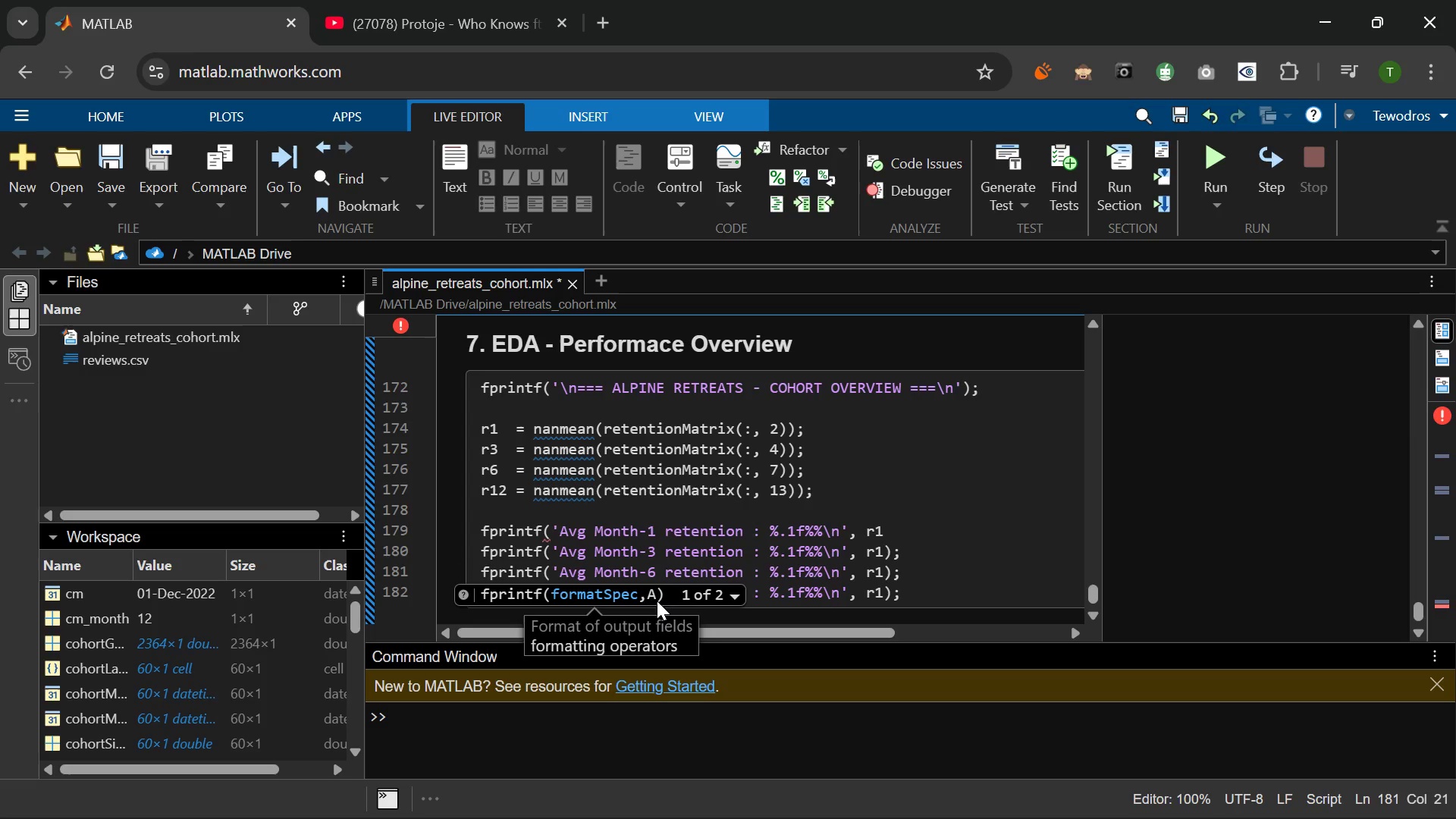 
left_click([657, 601])
 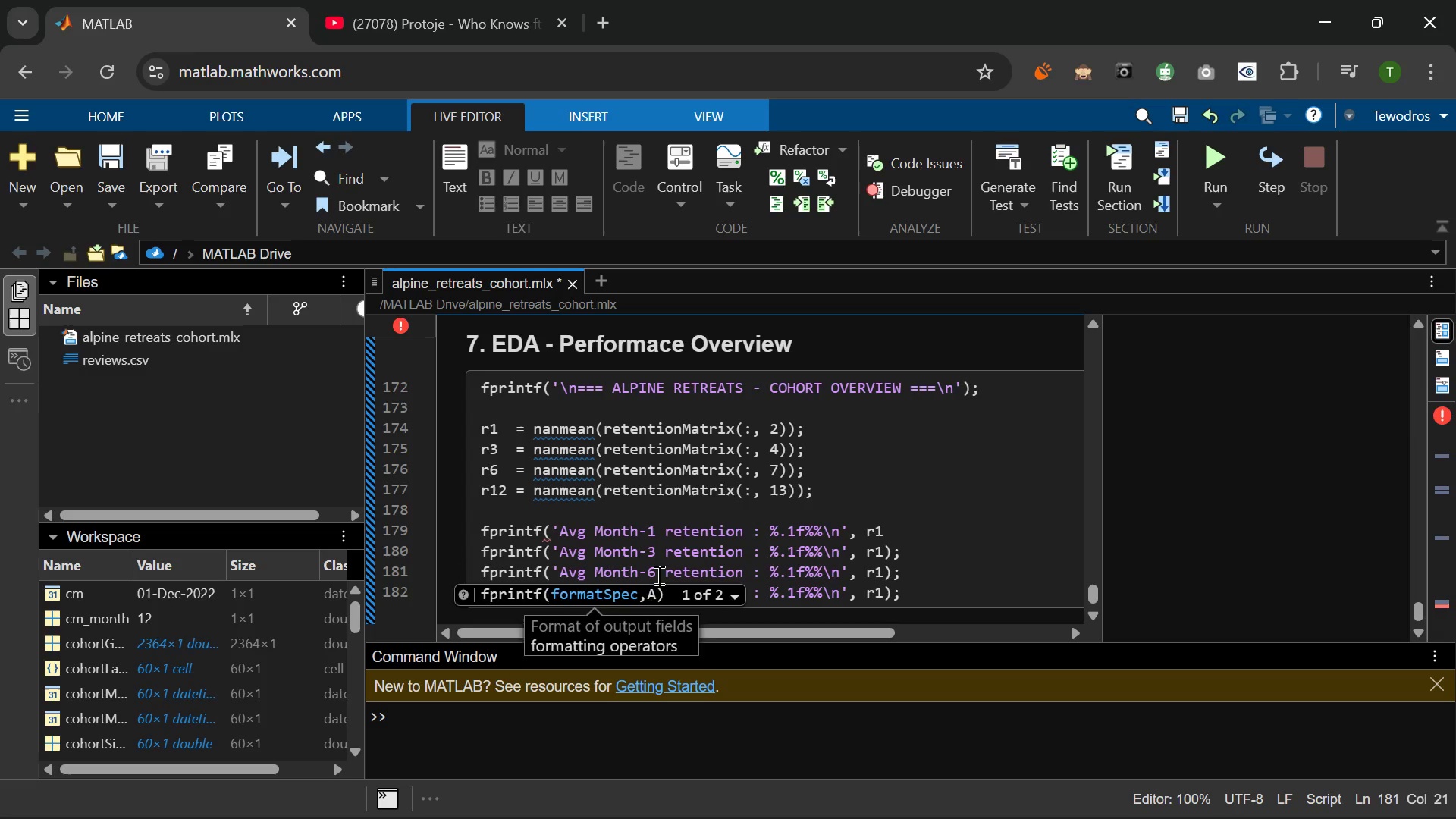 
left_click([657, 575])
 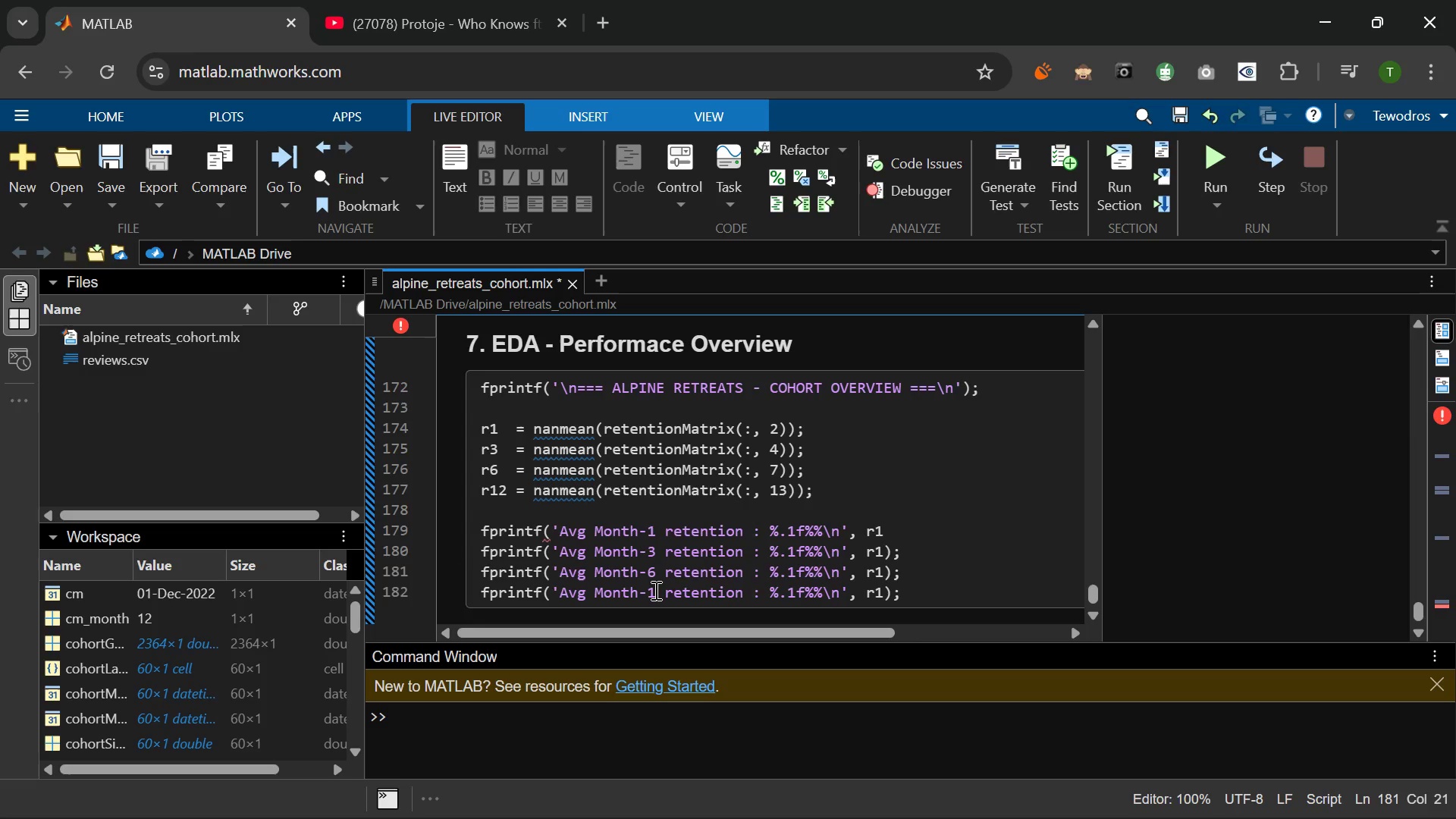 
left_click([654, 590])
 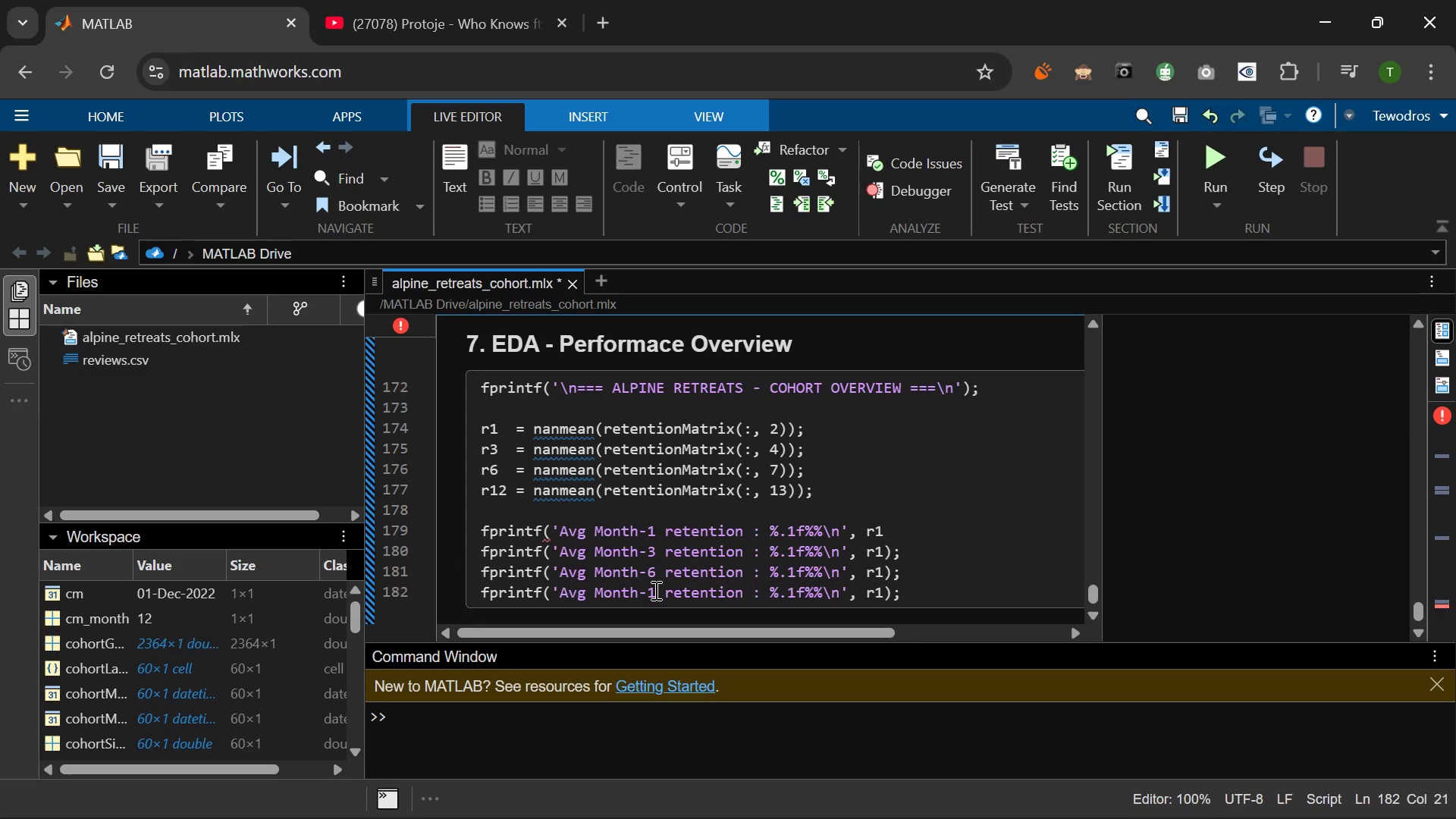 
key(2)
 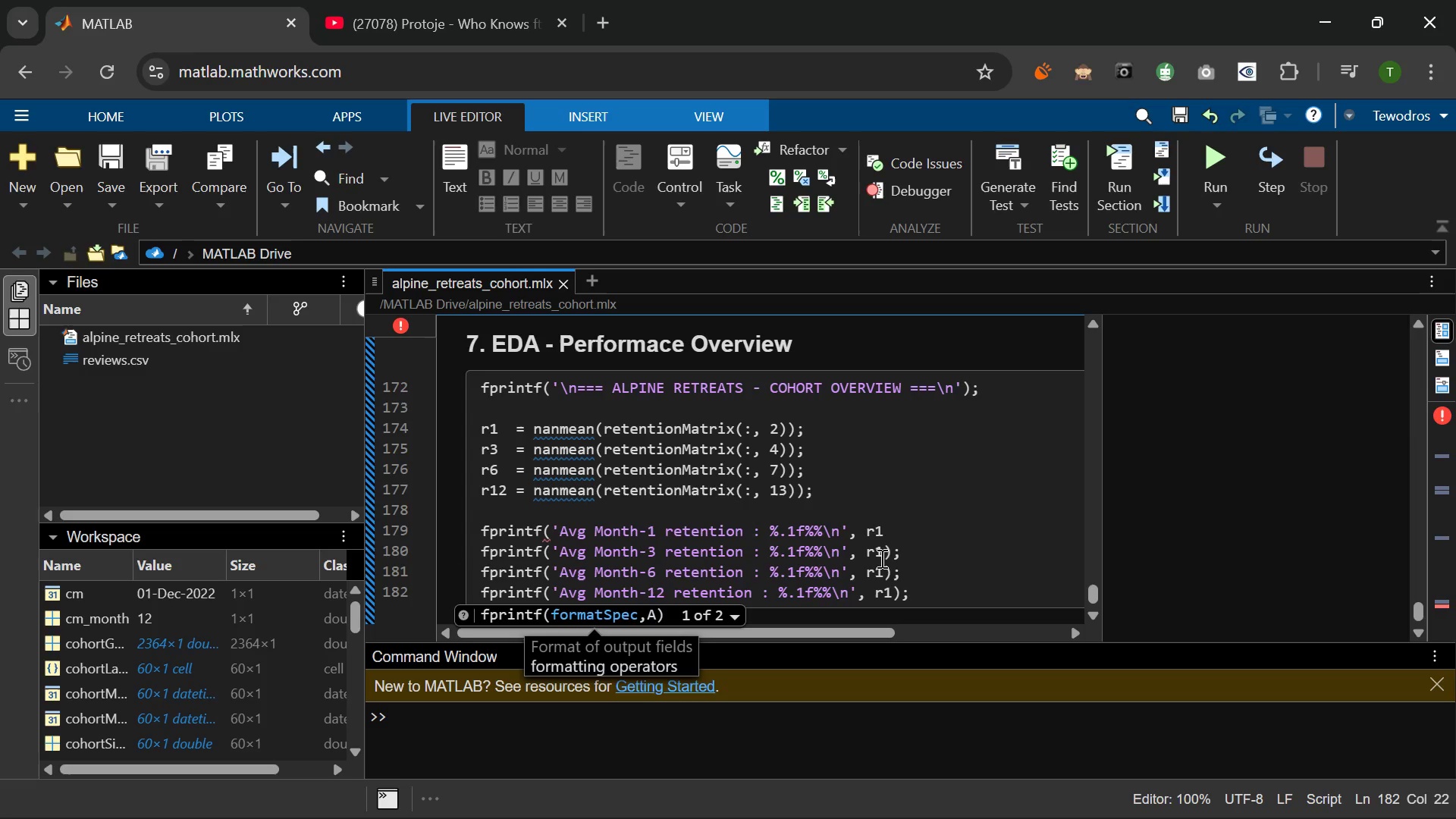 
left_click([886, 557])
 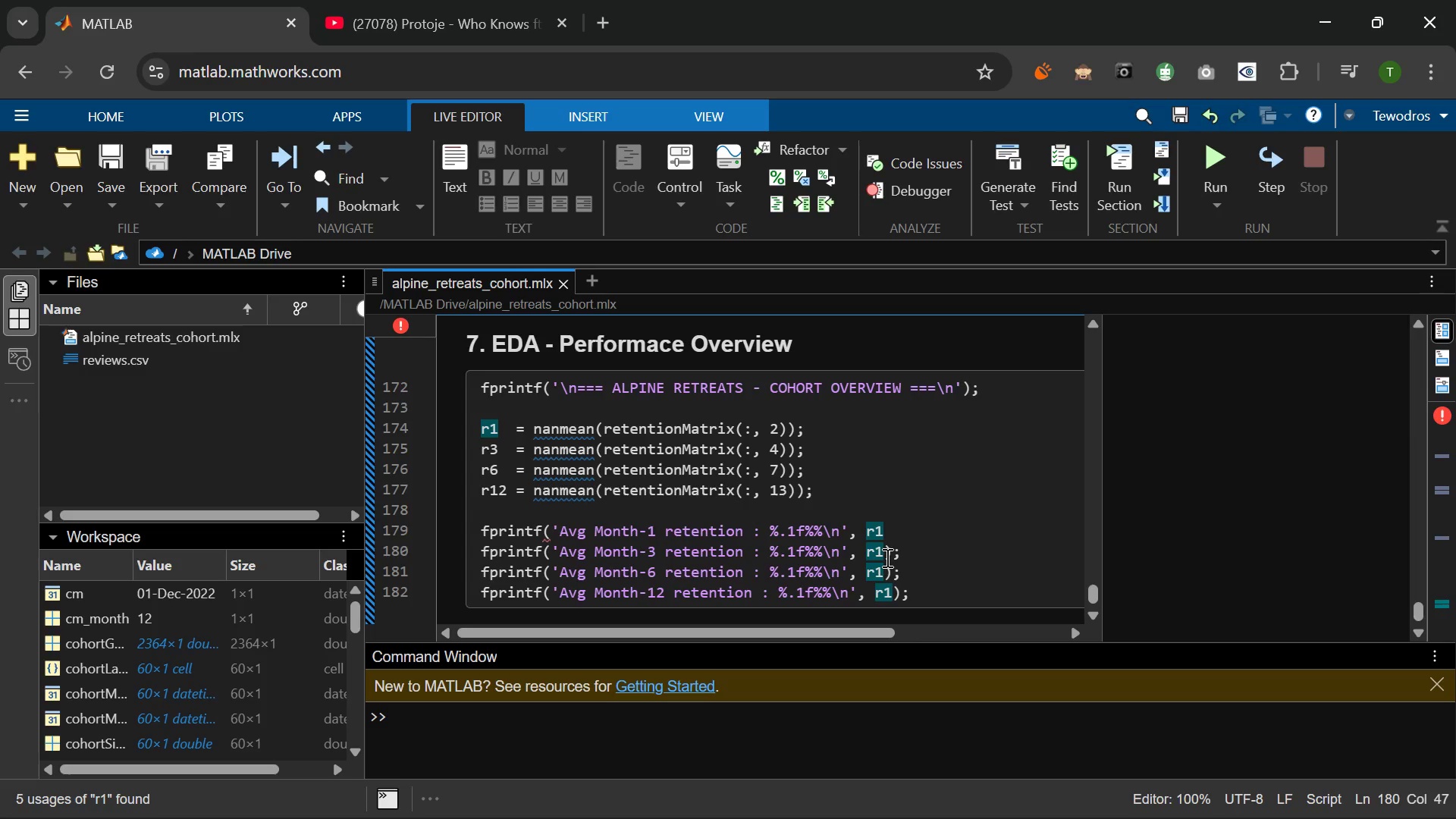 
key(Backspace)
 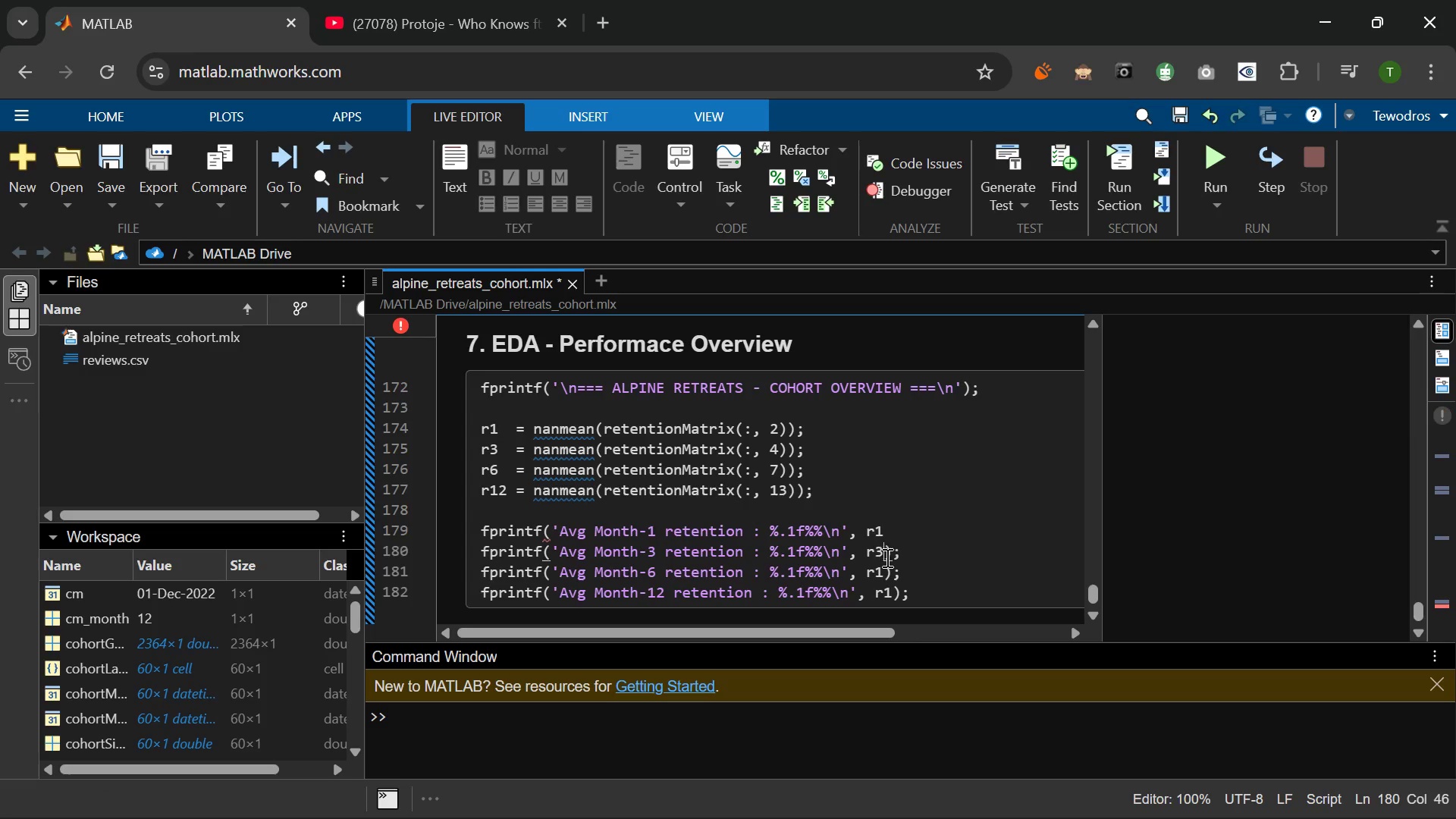 
key(3)
 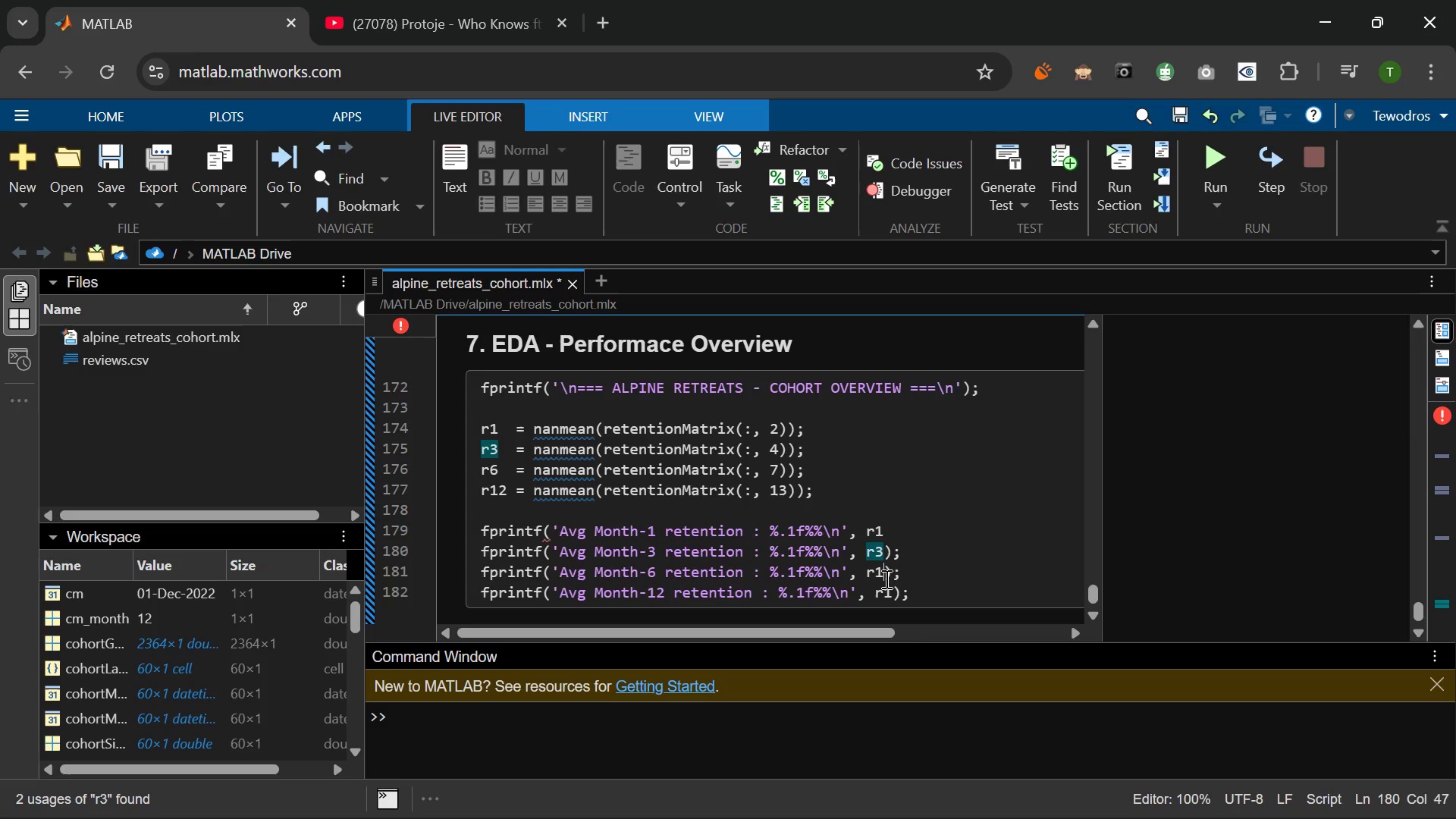 
left_click([885, 579])
 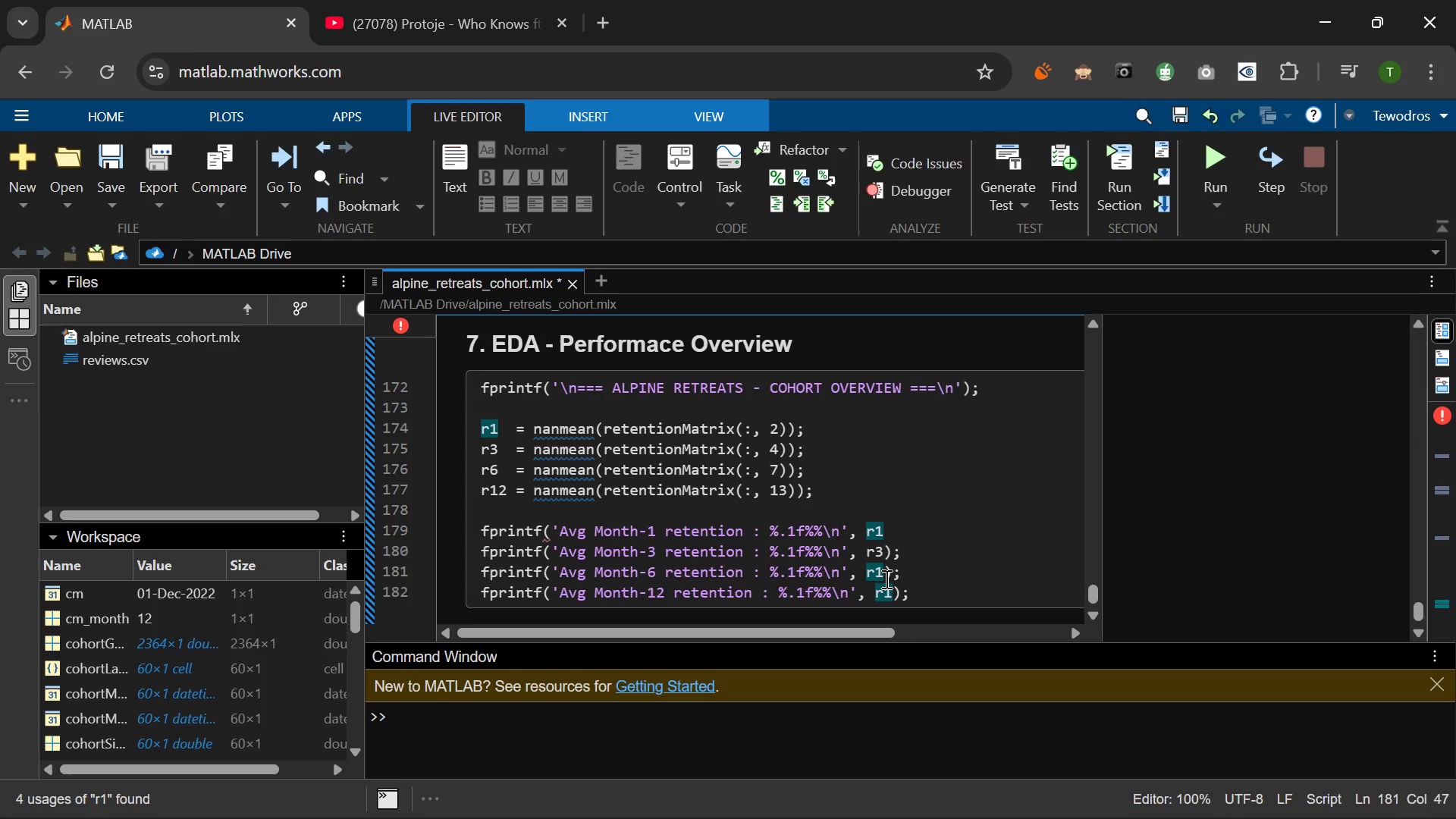 
key(Backspace)
 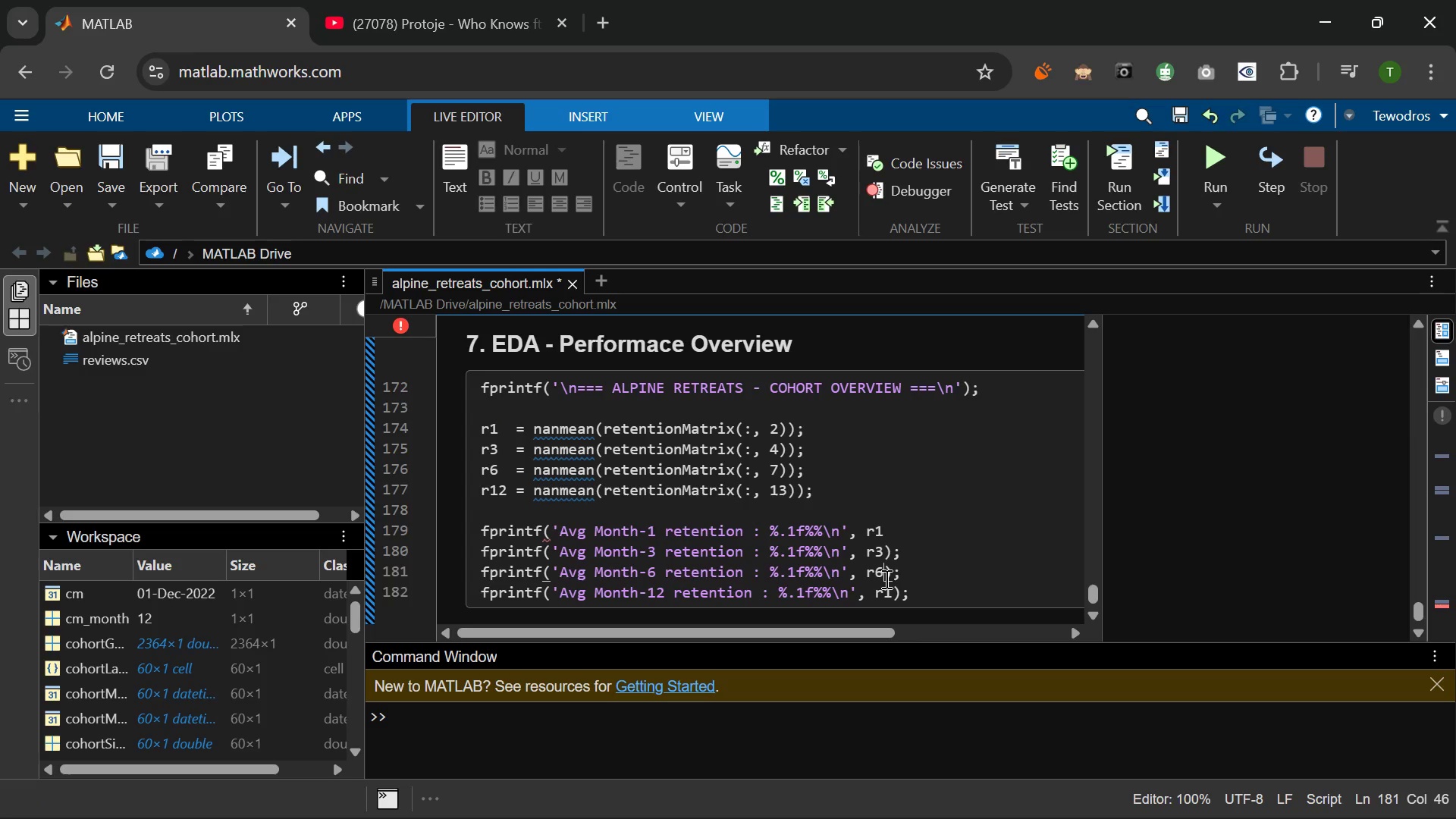 
key(6)
 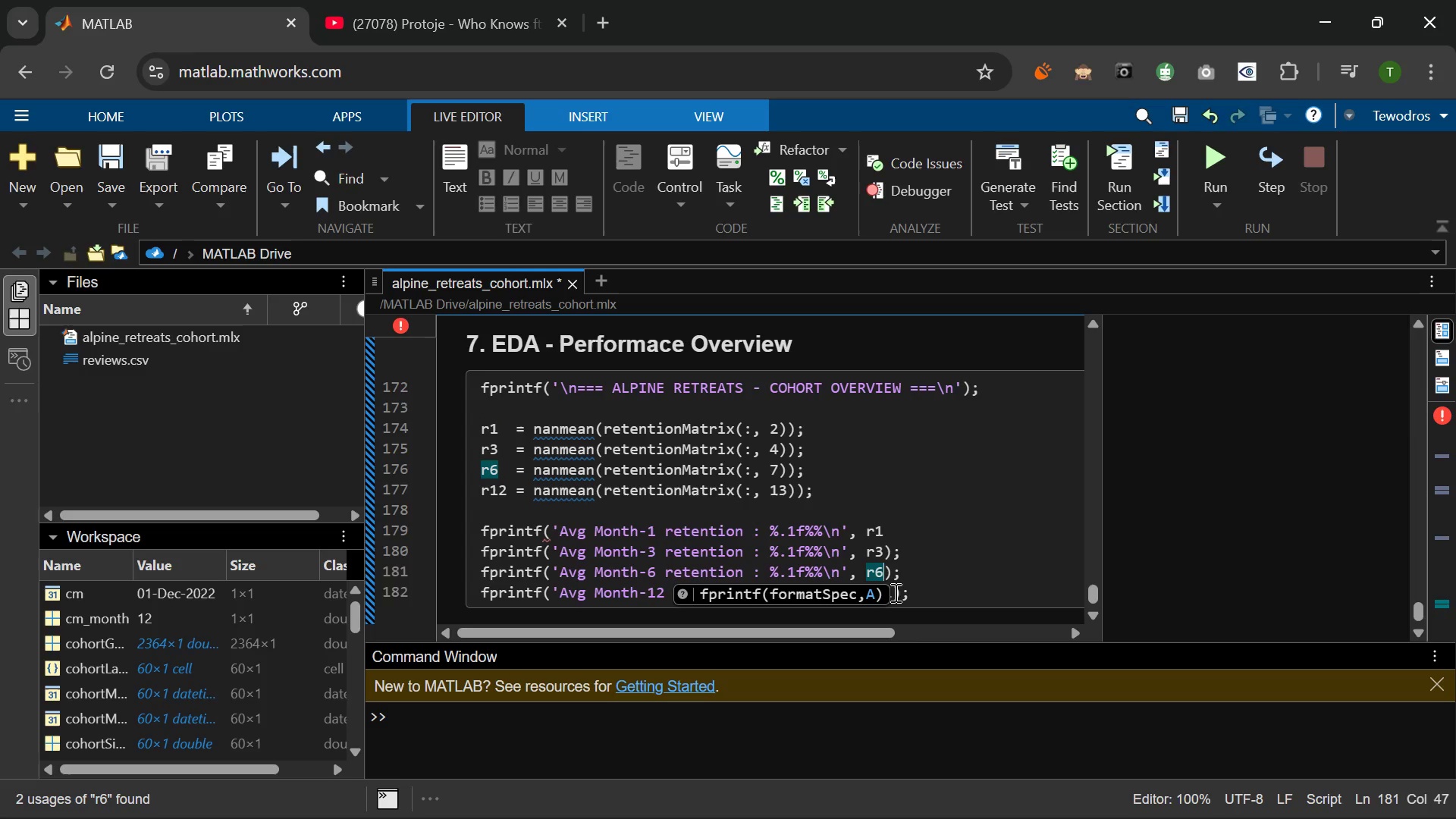 
left_click([895, 592])
 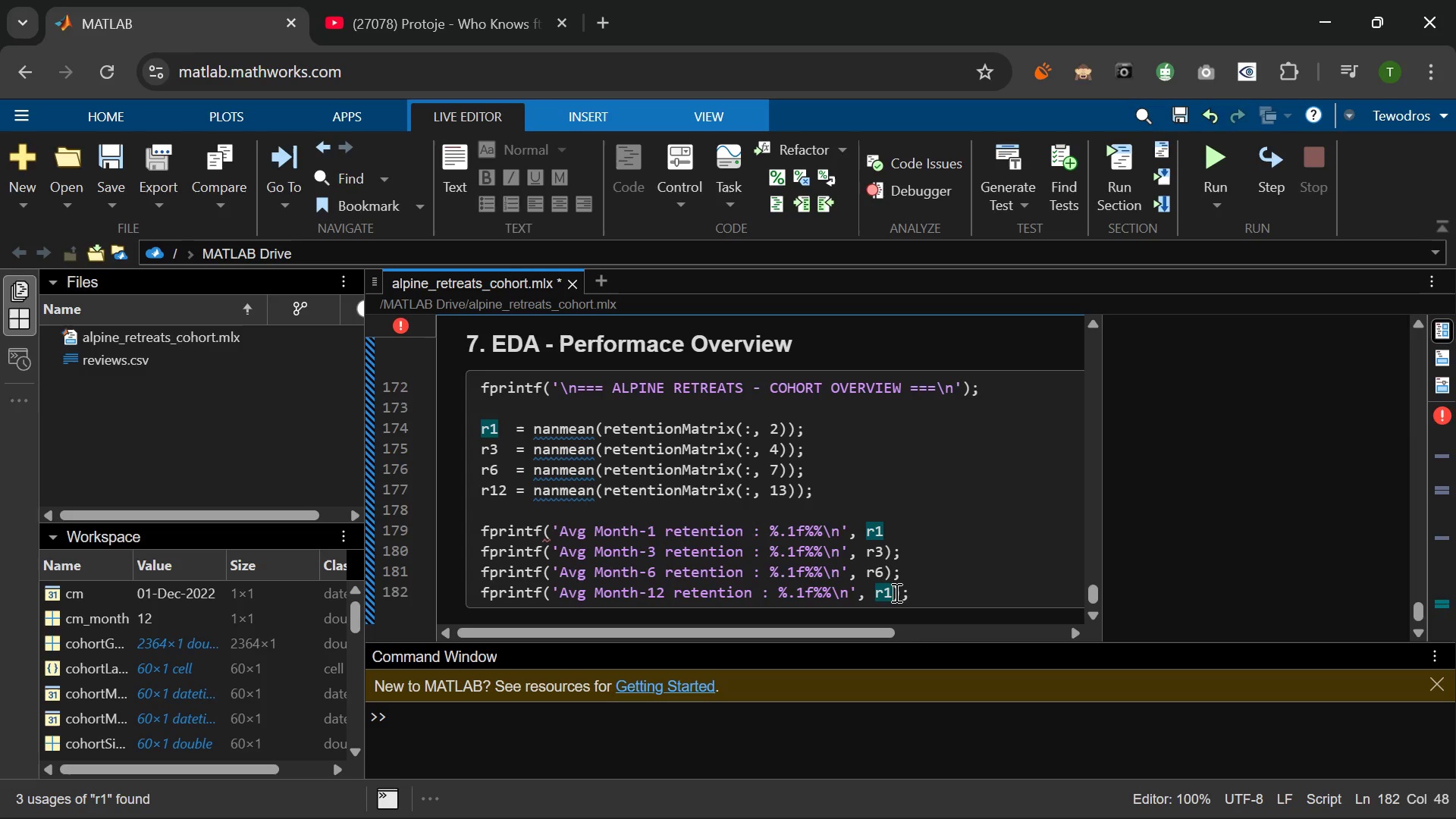 
key(2)
 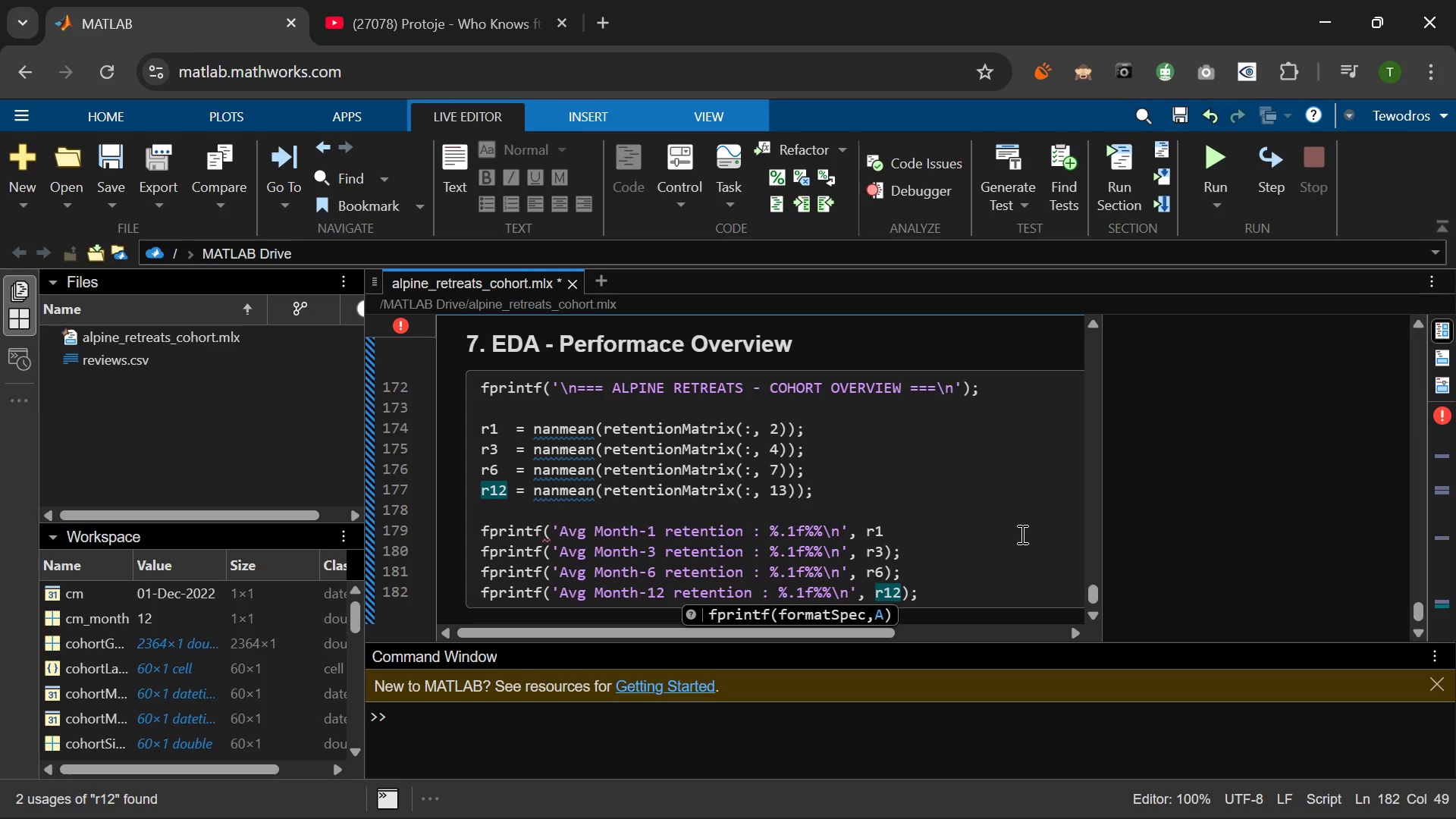 
wait(35.09)
 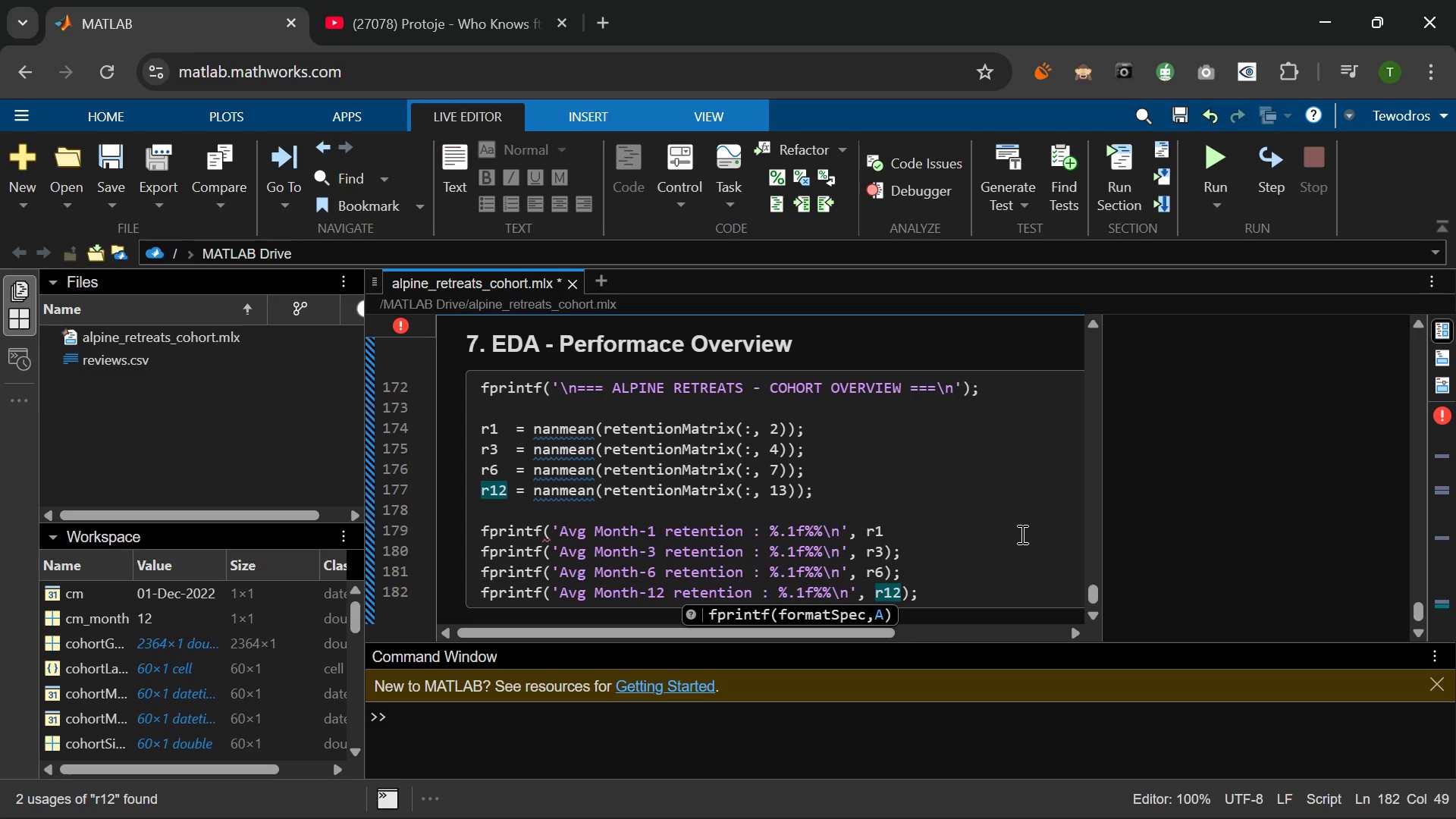 
left_click([927, 588])
 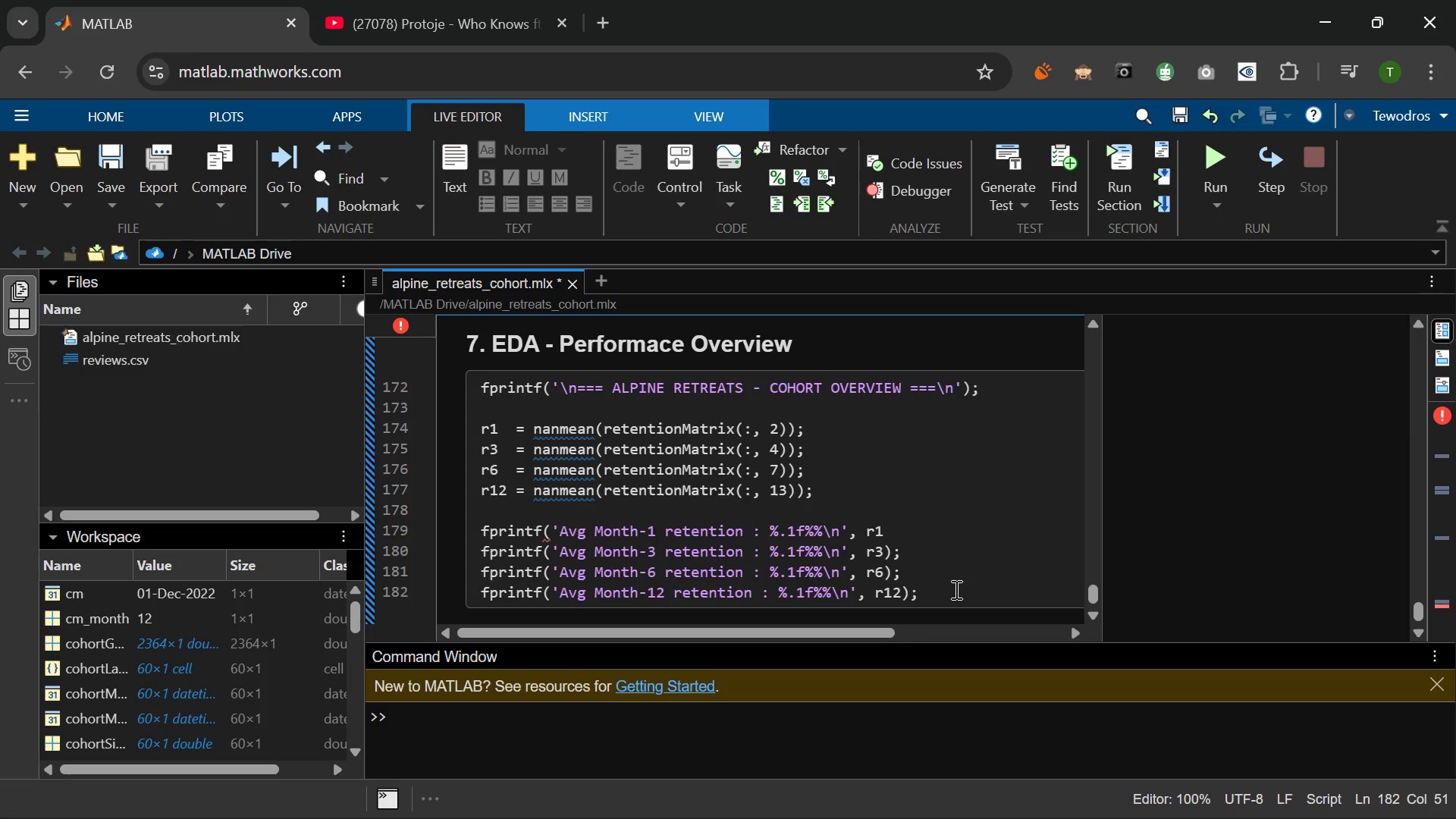 
key(Enter)
 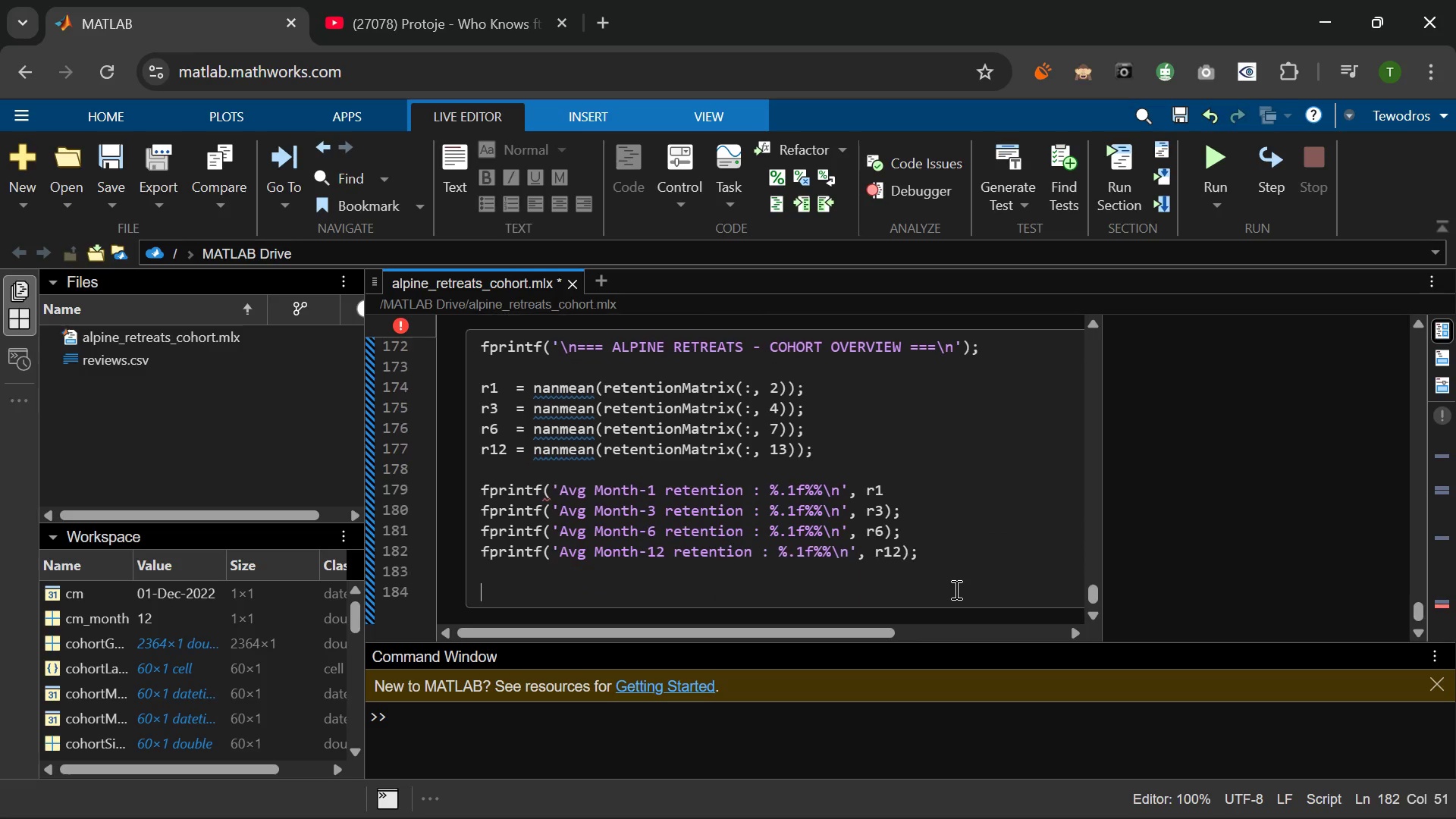 
key(Enter)
 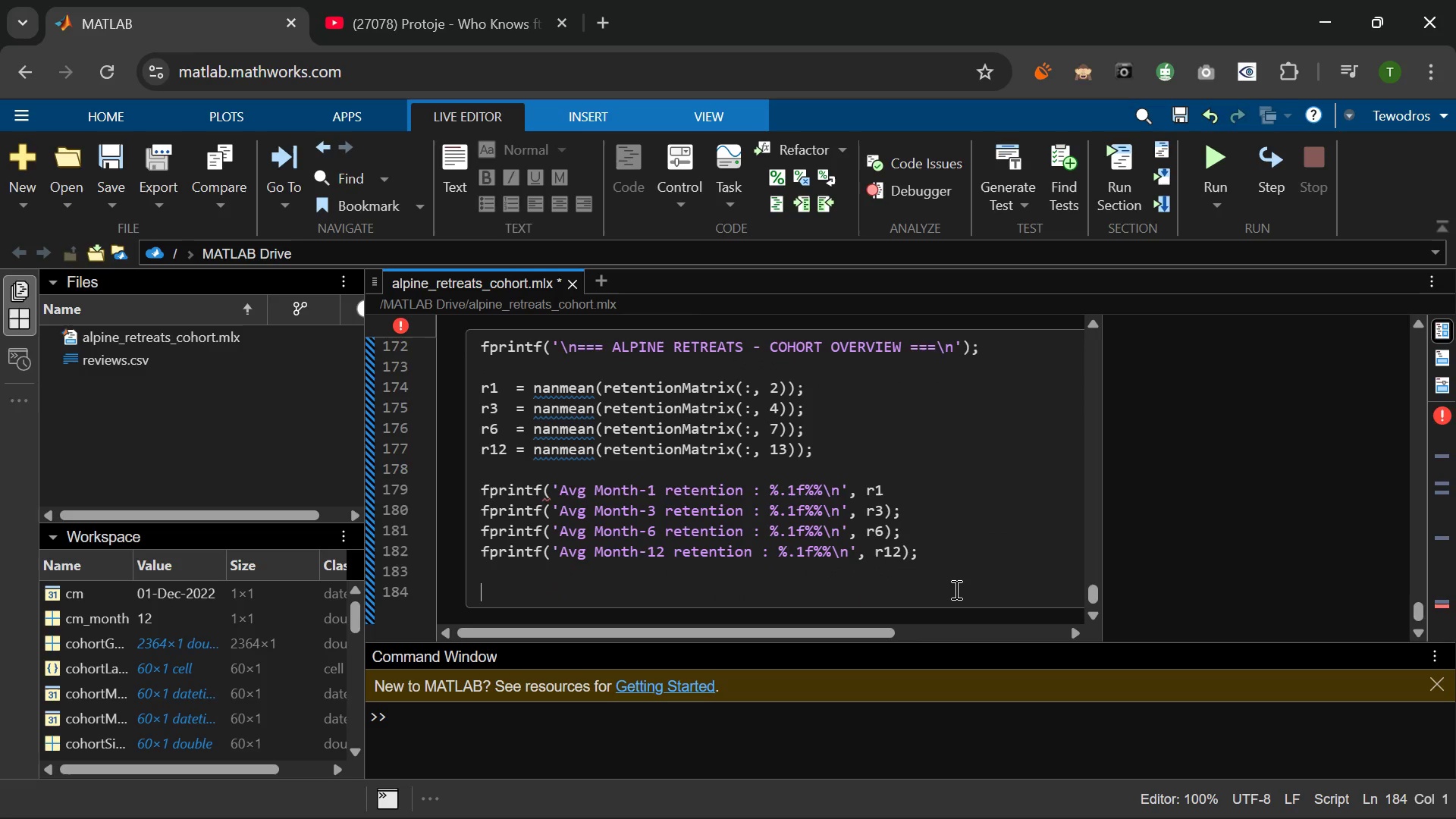 
type(cohortMNume)
key(Backspace)
type(s = month(cohortMonthsVa)
key(Tab)
 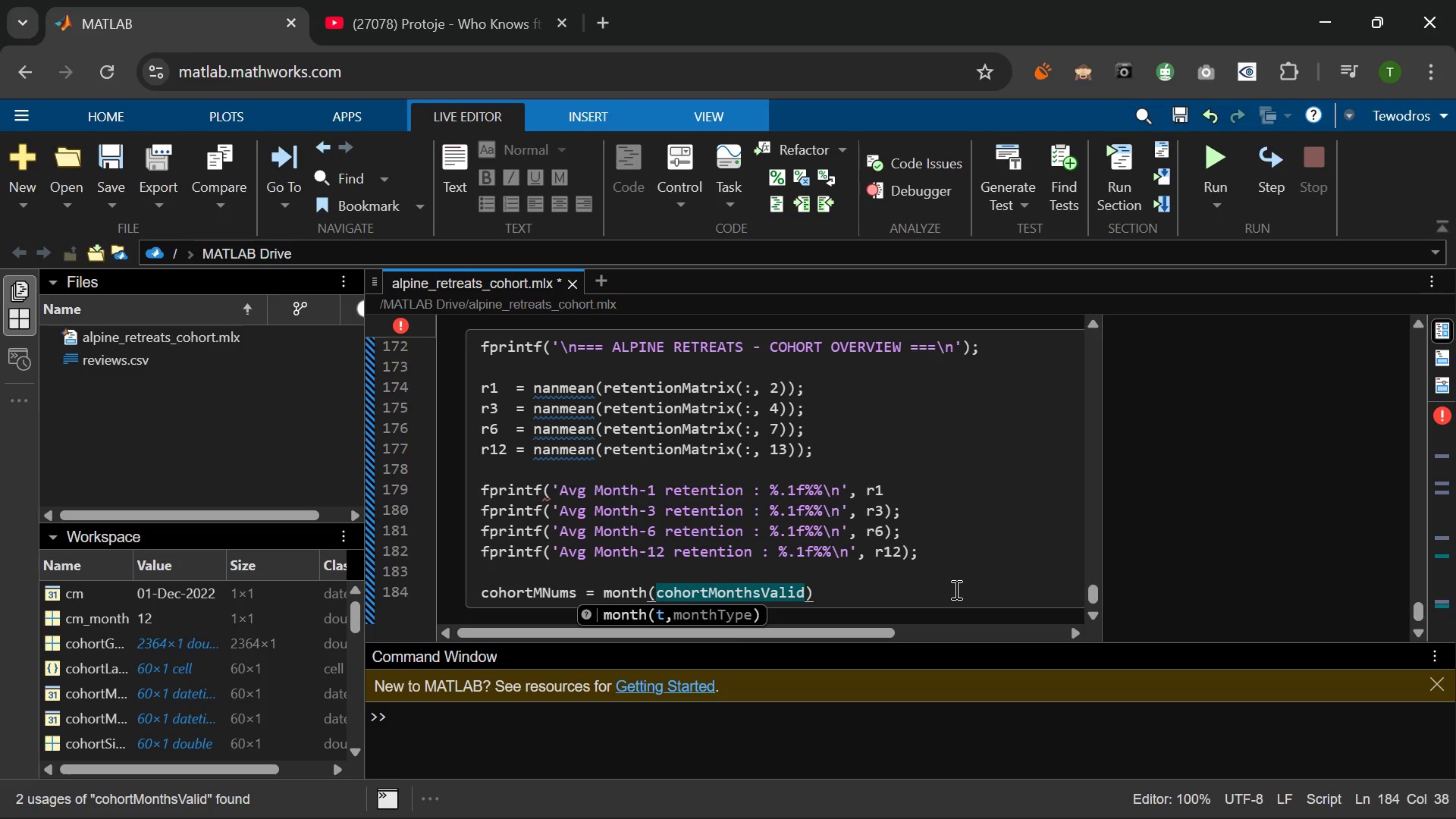 
key(ArrowRight)
 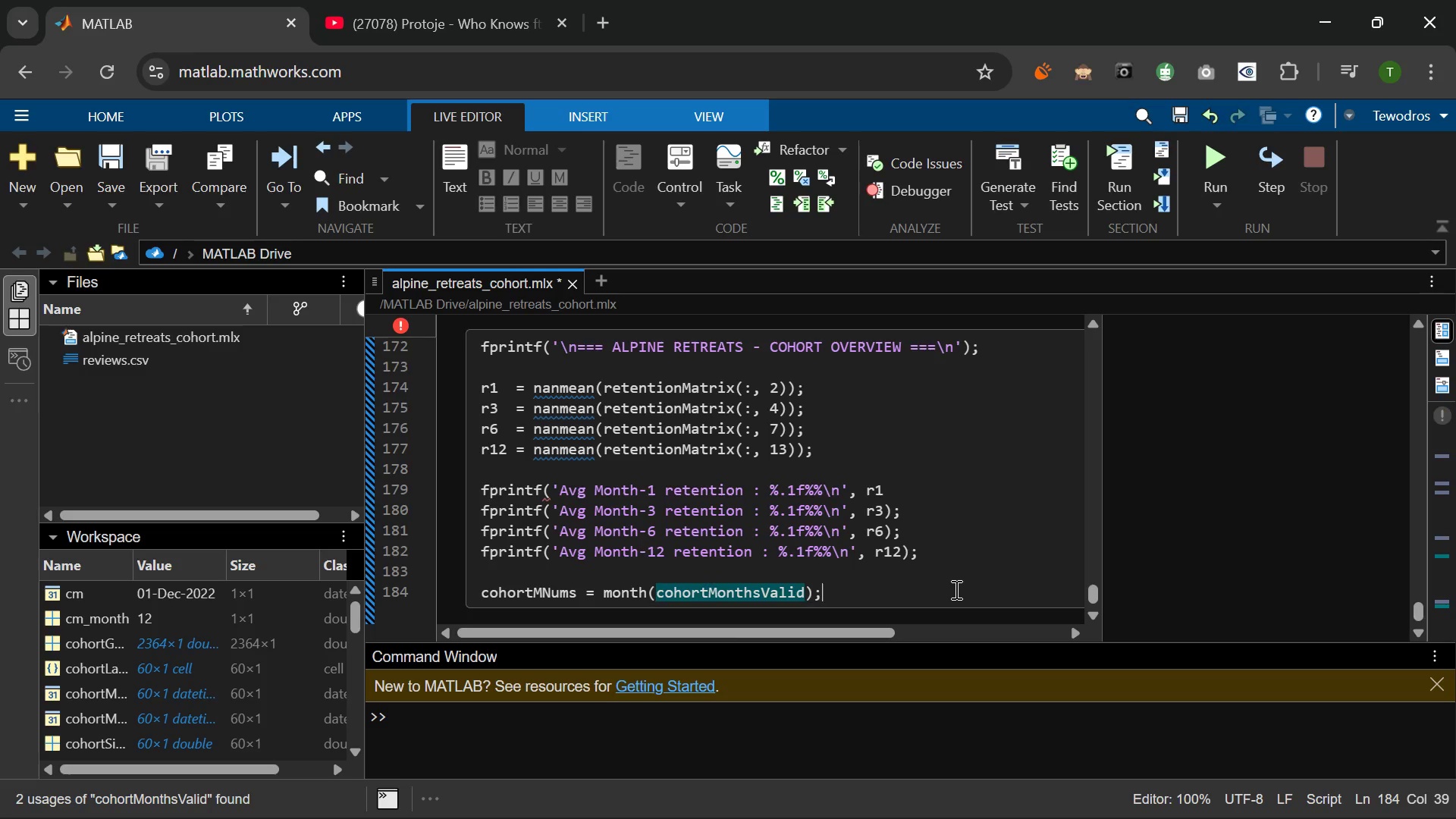 
key(Semicolon)
 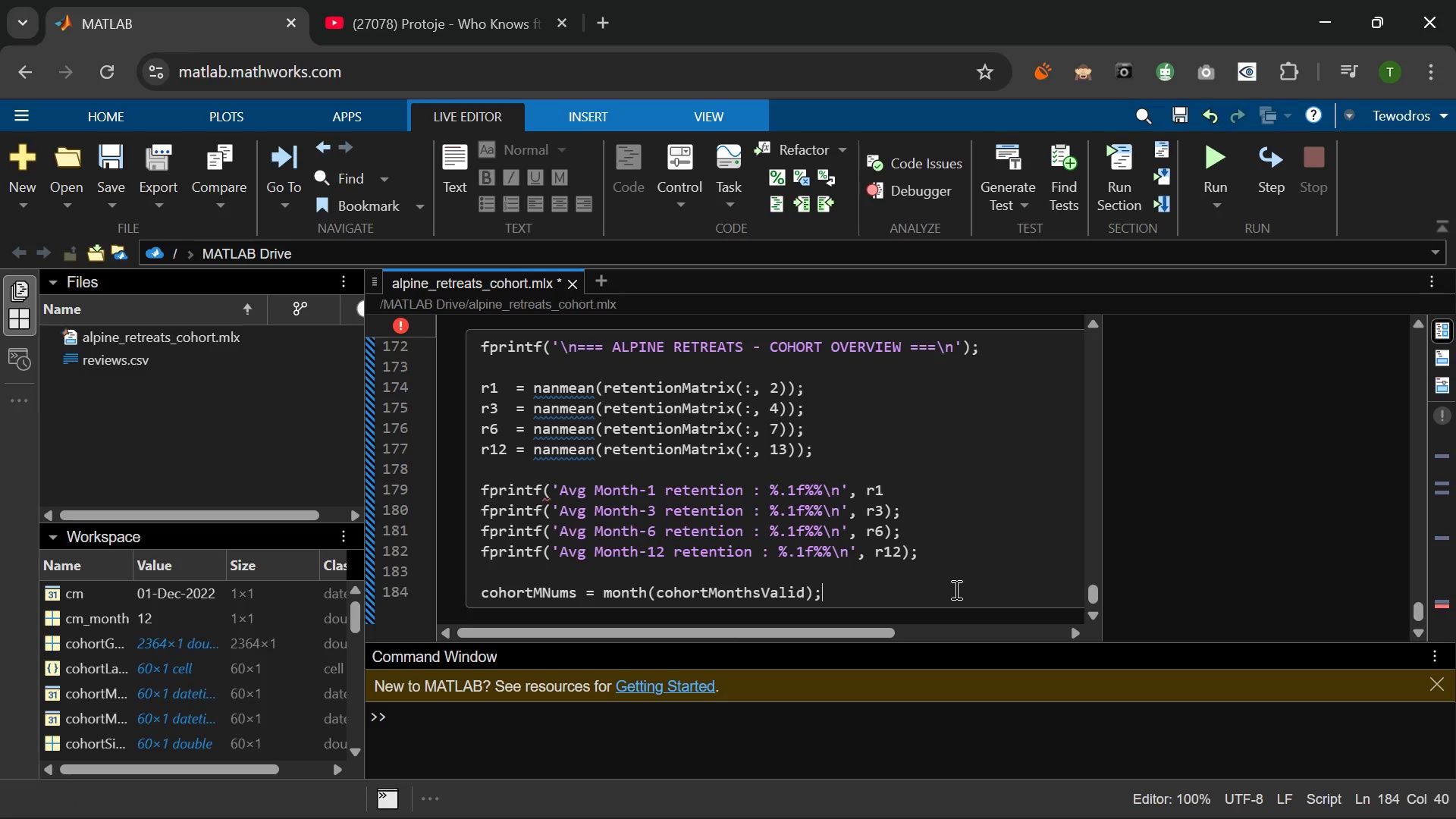 
key(Enter)
 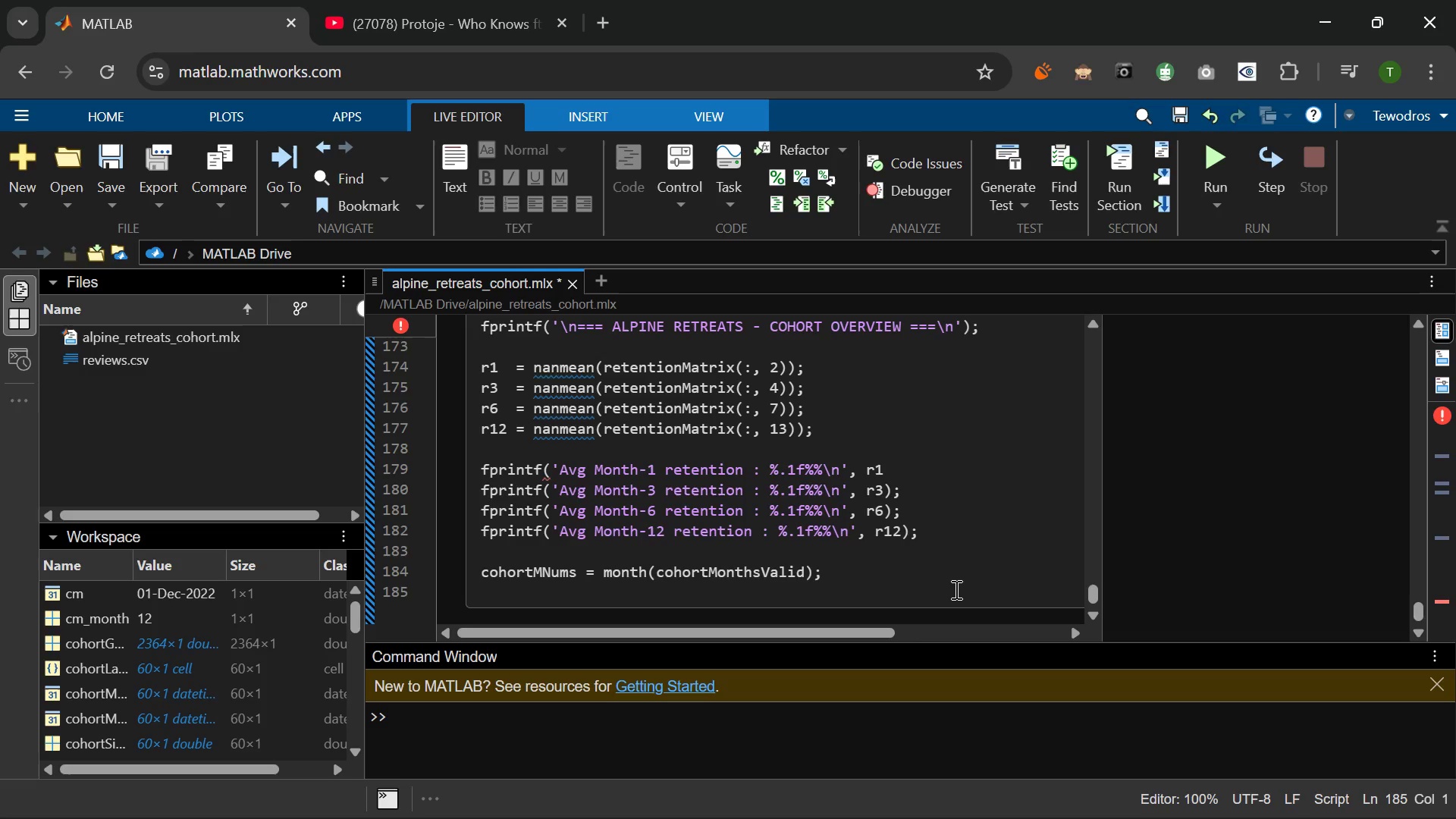 
type(winterIdx = ismenber()
 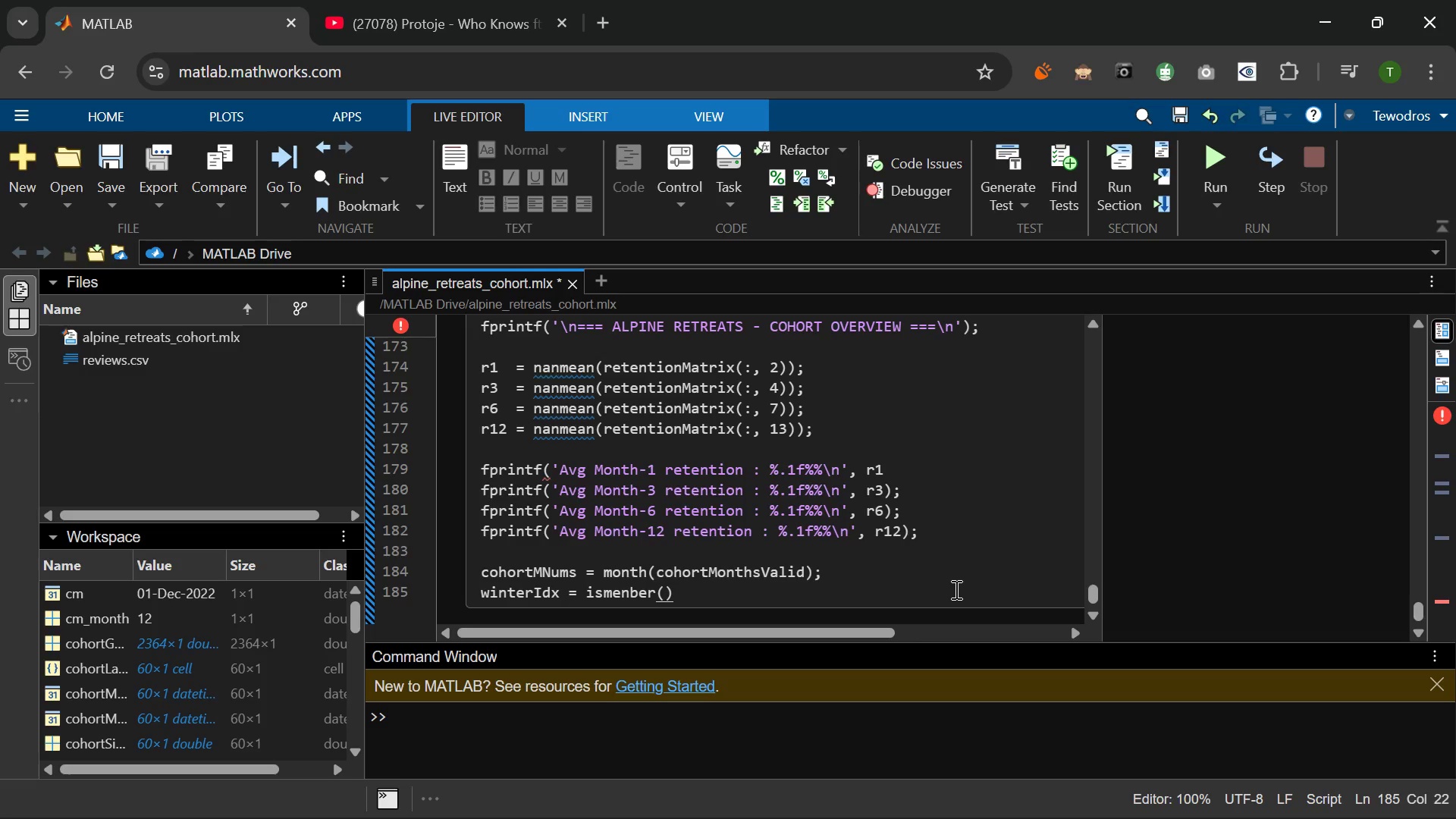 
key(ArrowLeft)
 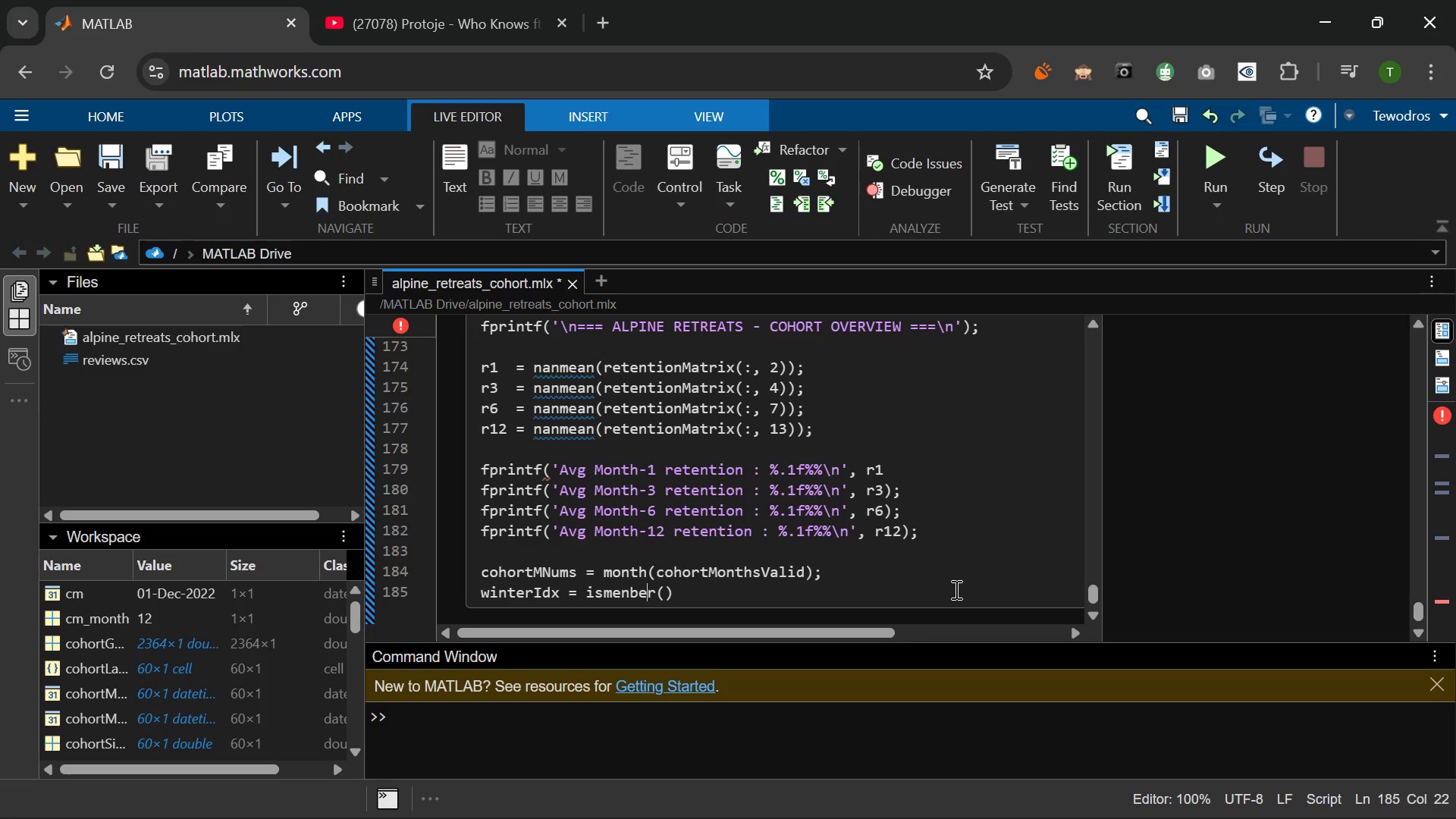 
key(ArrowLeft)
 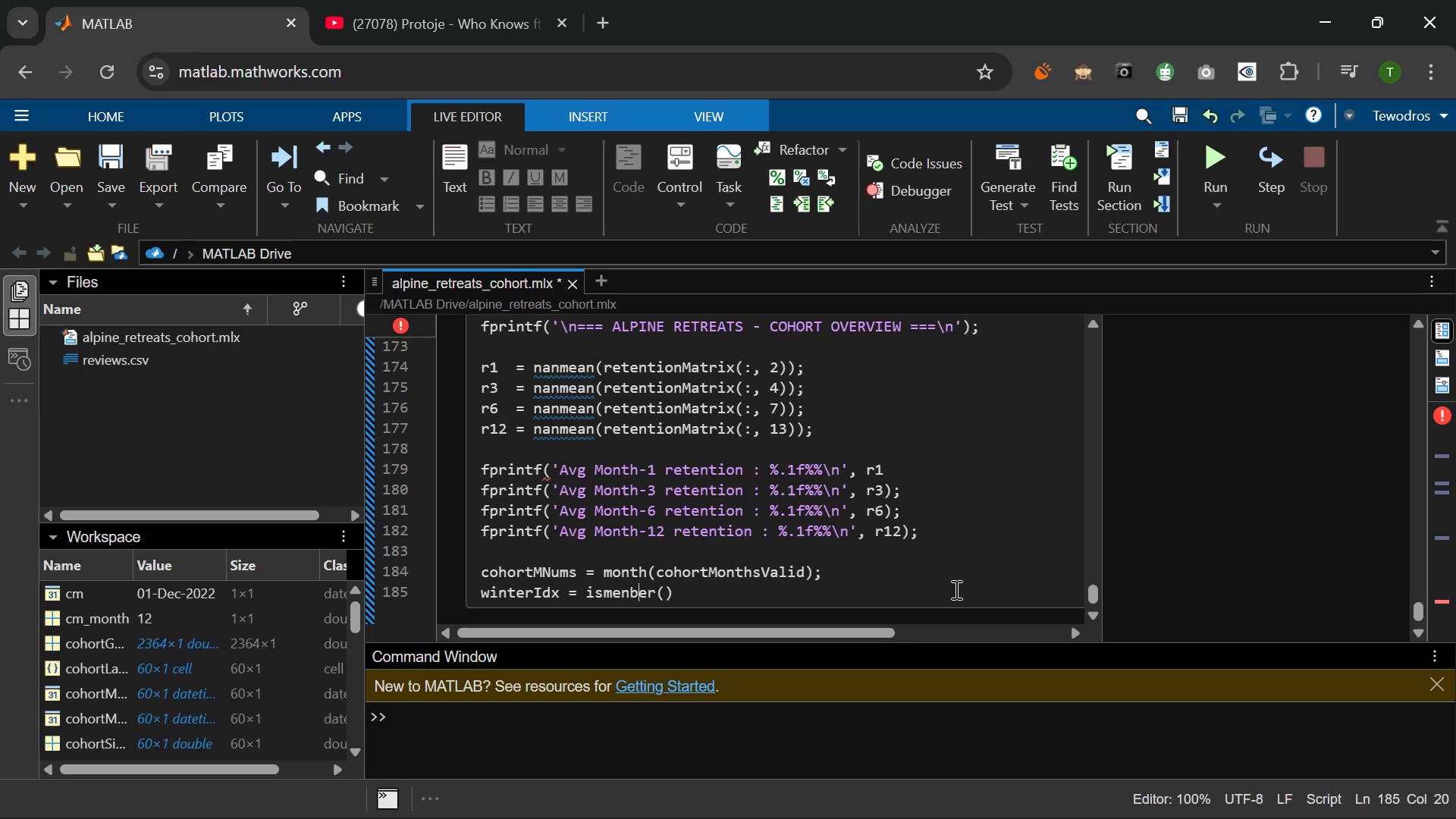 
key(ArrowLeft)
 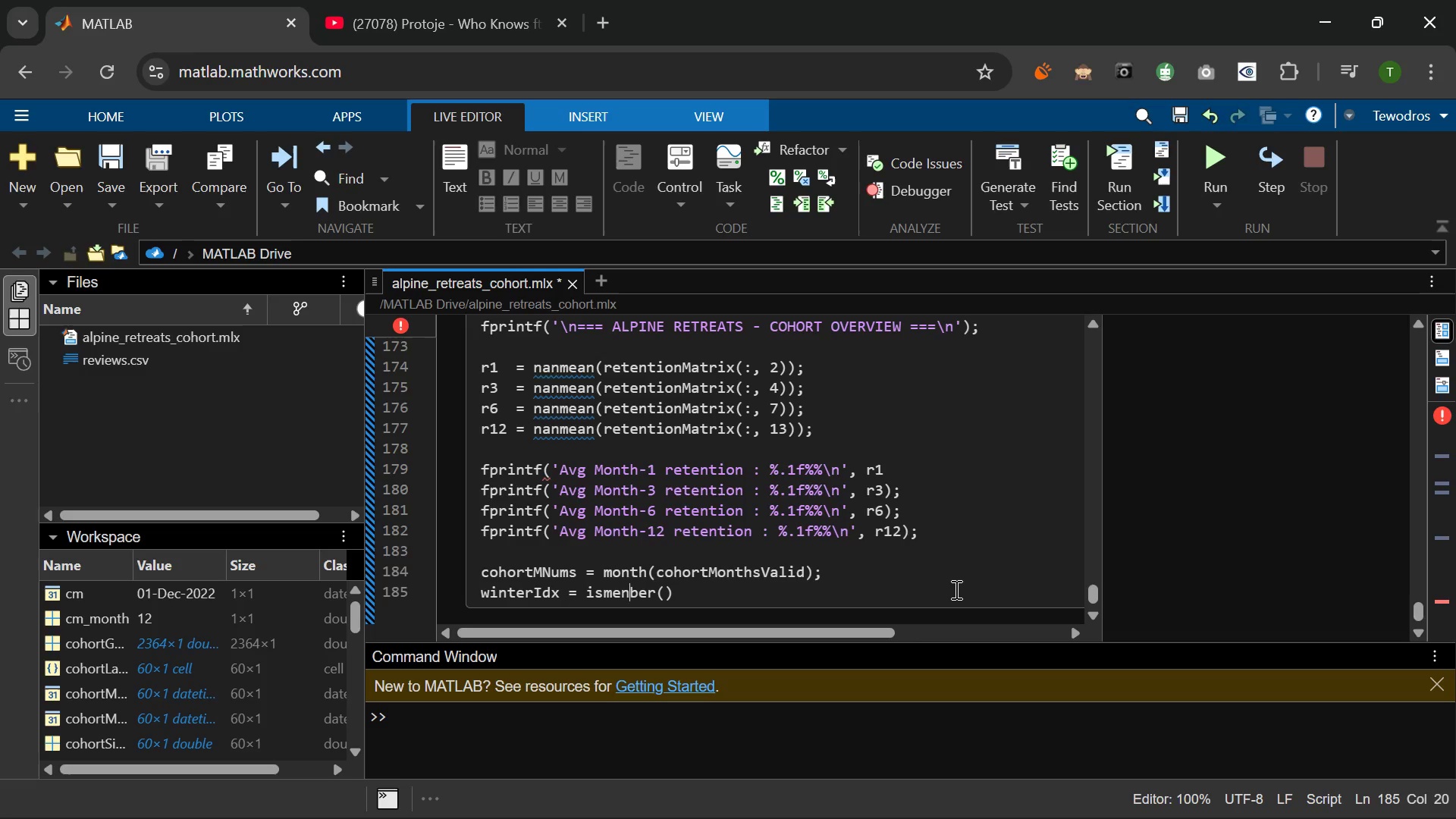 
key(ArrowLeft)
 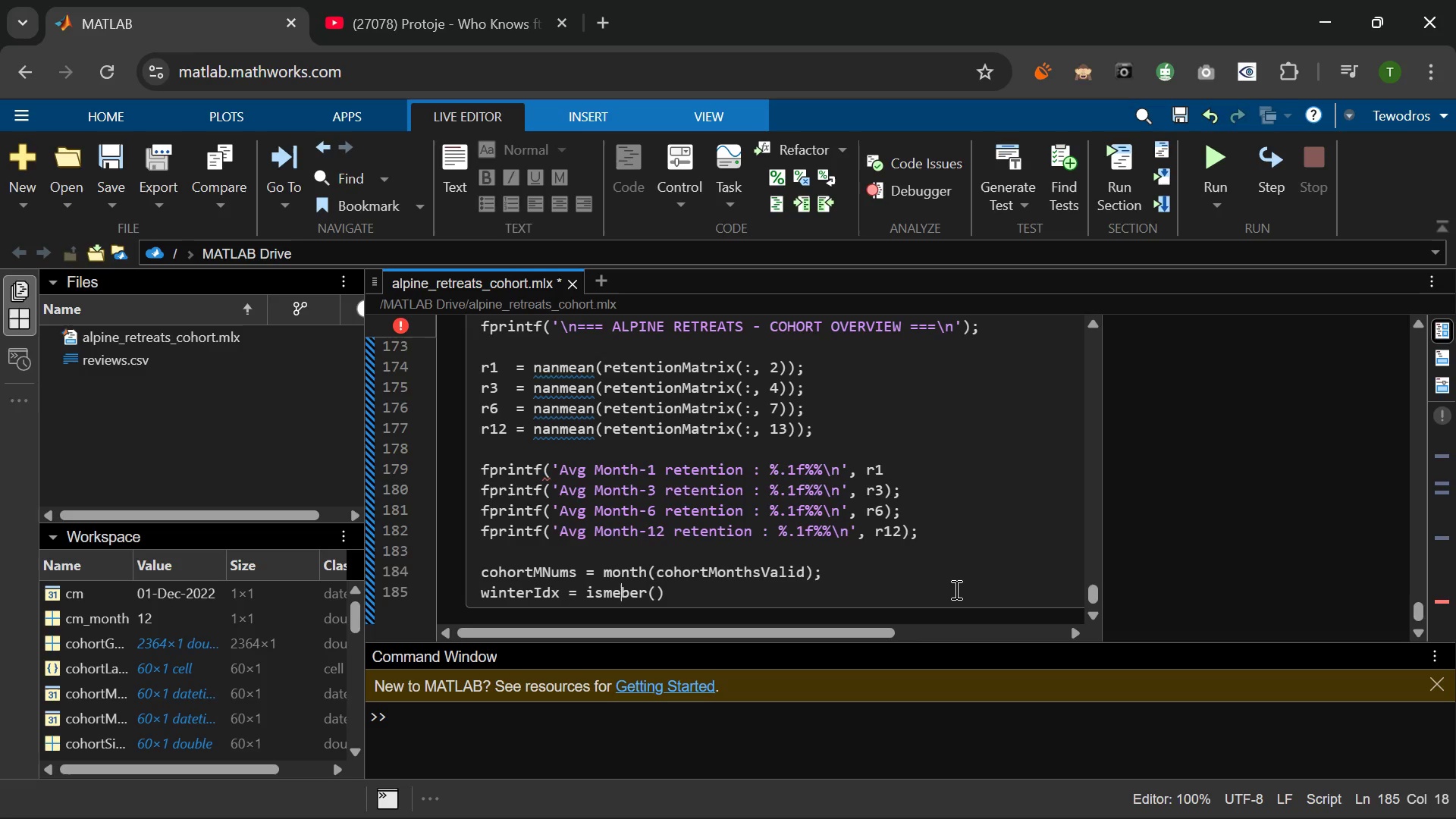 
key(Backspace)
 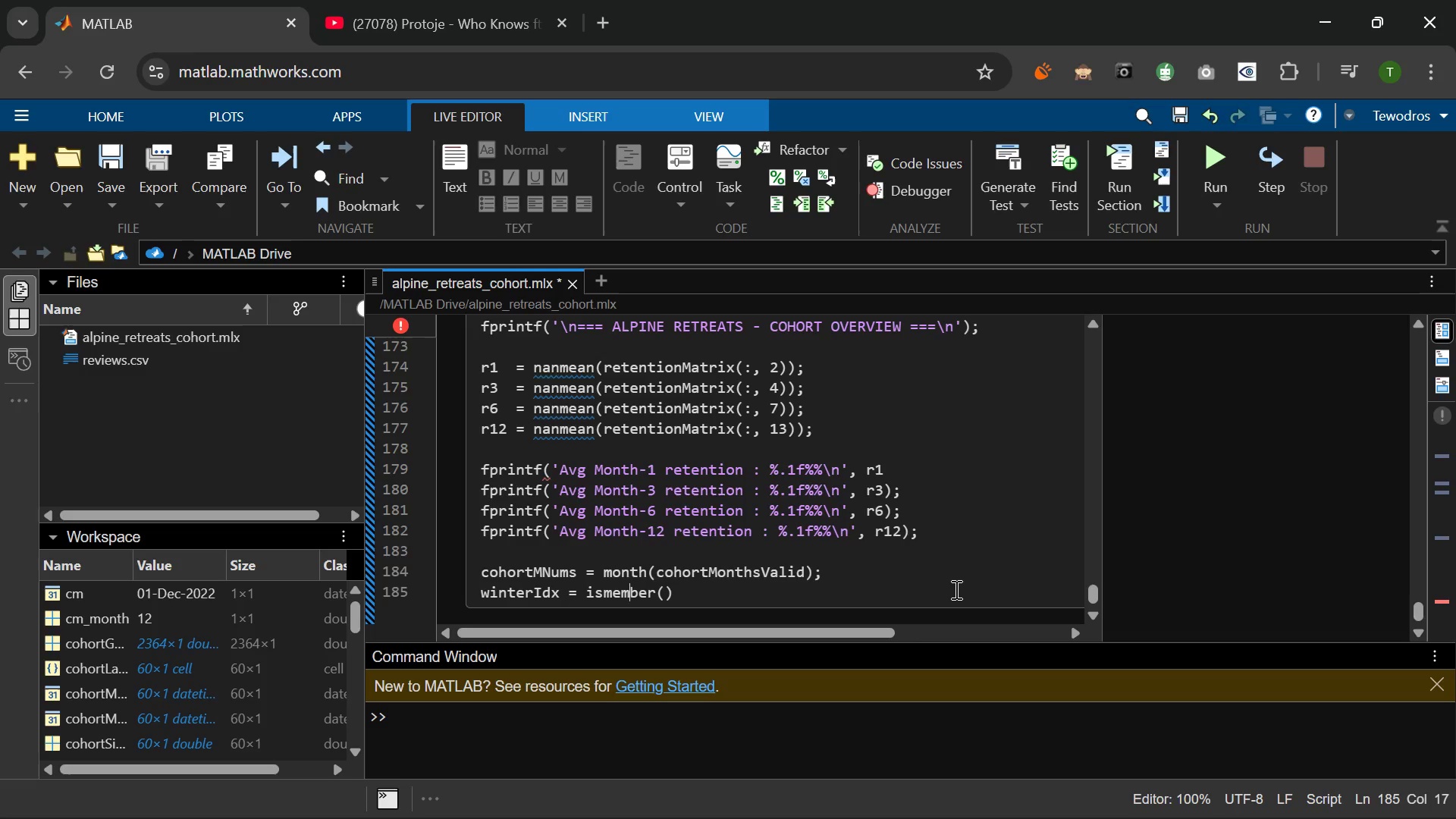 
key(M)
 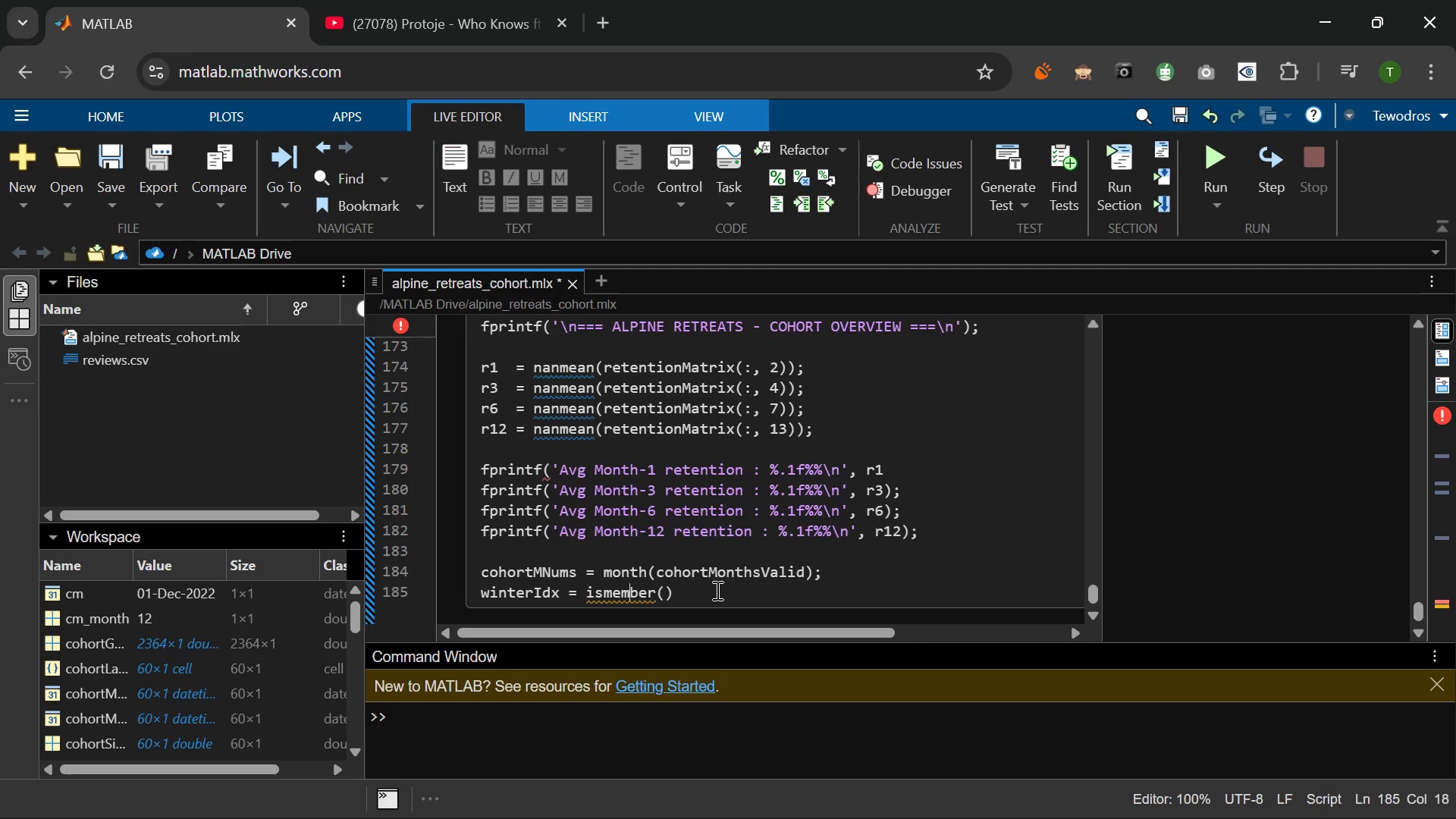 
left_click([712, 591])
 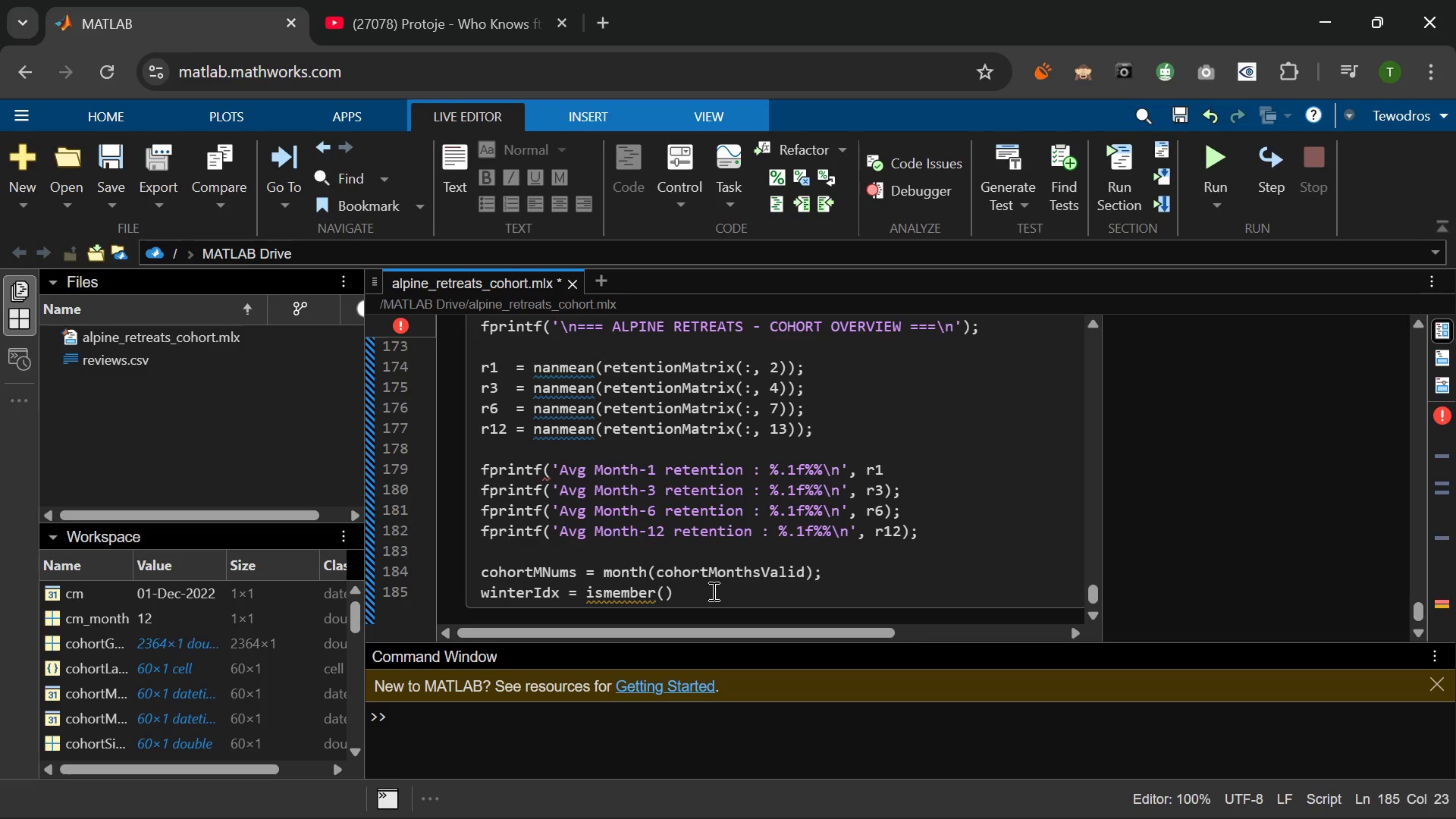 
wait(10.39)
 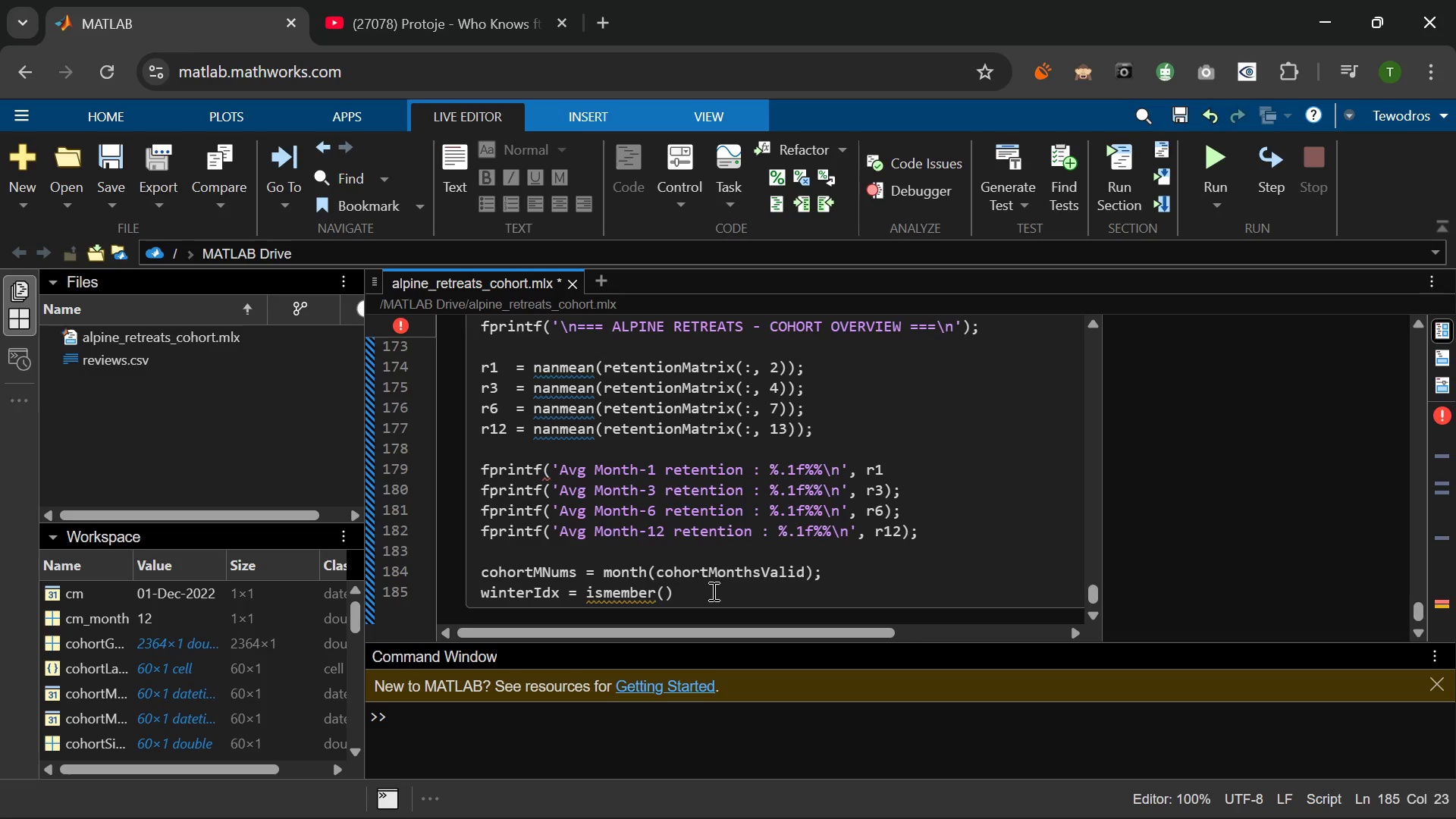 
left_click([662, 588])
 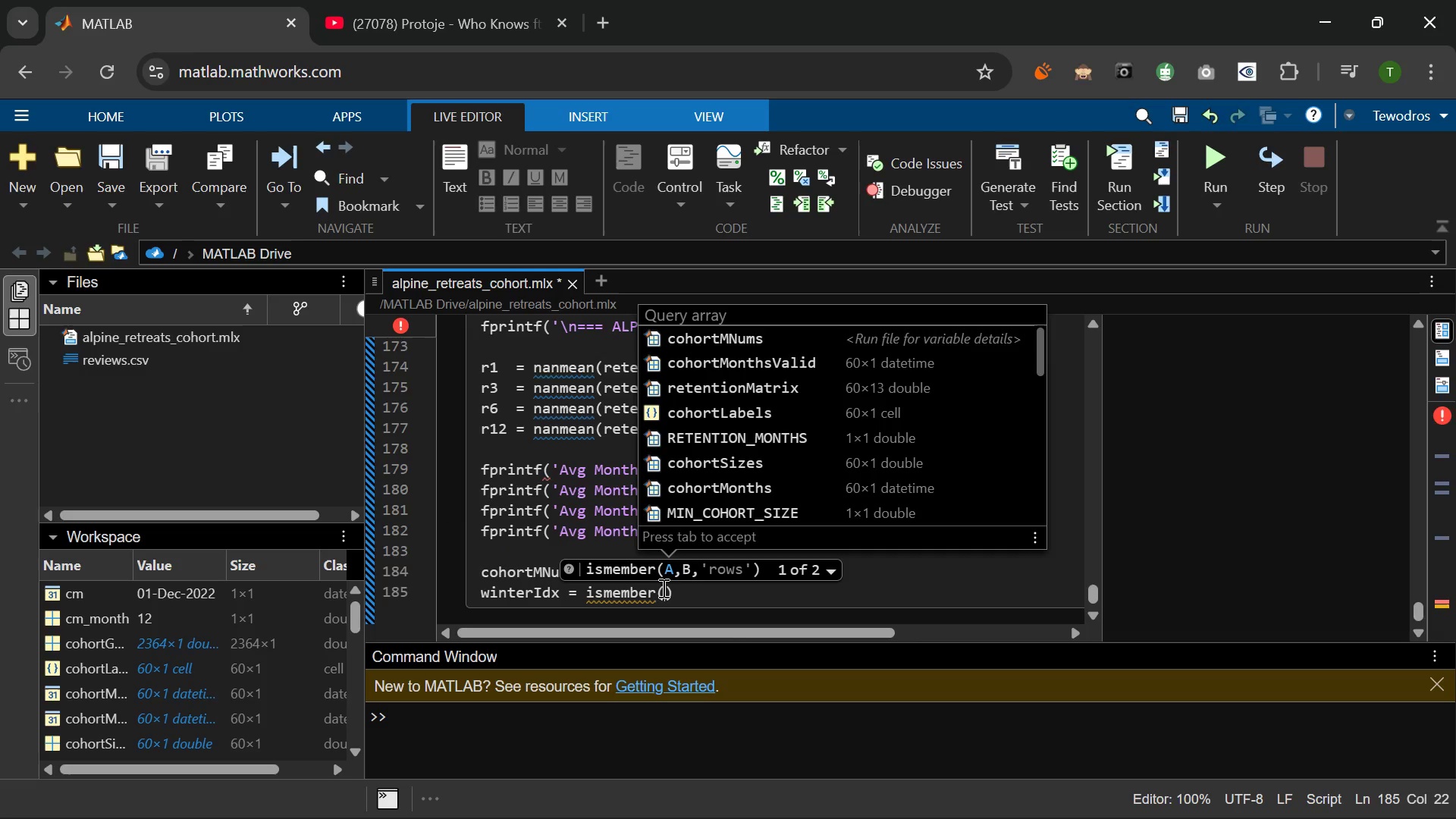 
type(cohortMNums)
 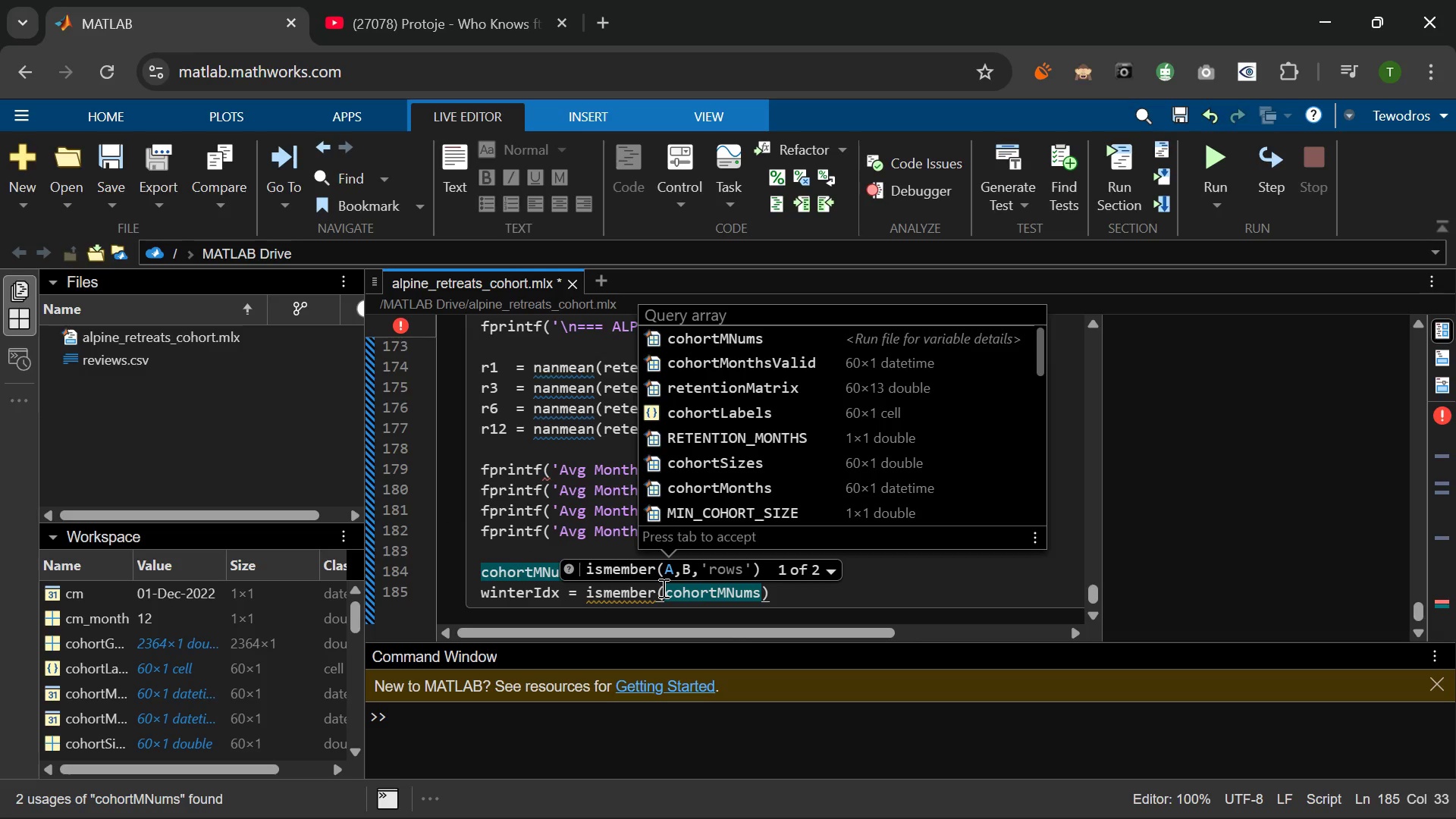 
type(, Winte)
key(Backspace)
key(Backspace)
key(Backspace)
key(Backspace)
type(INTER)
 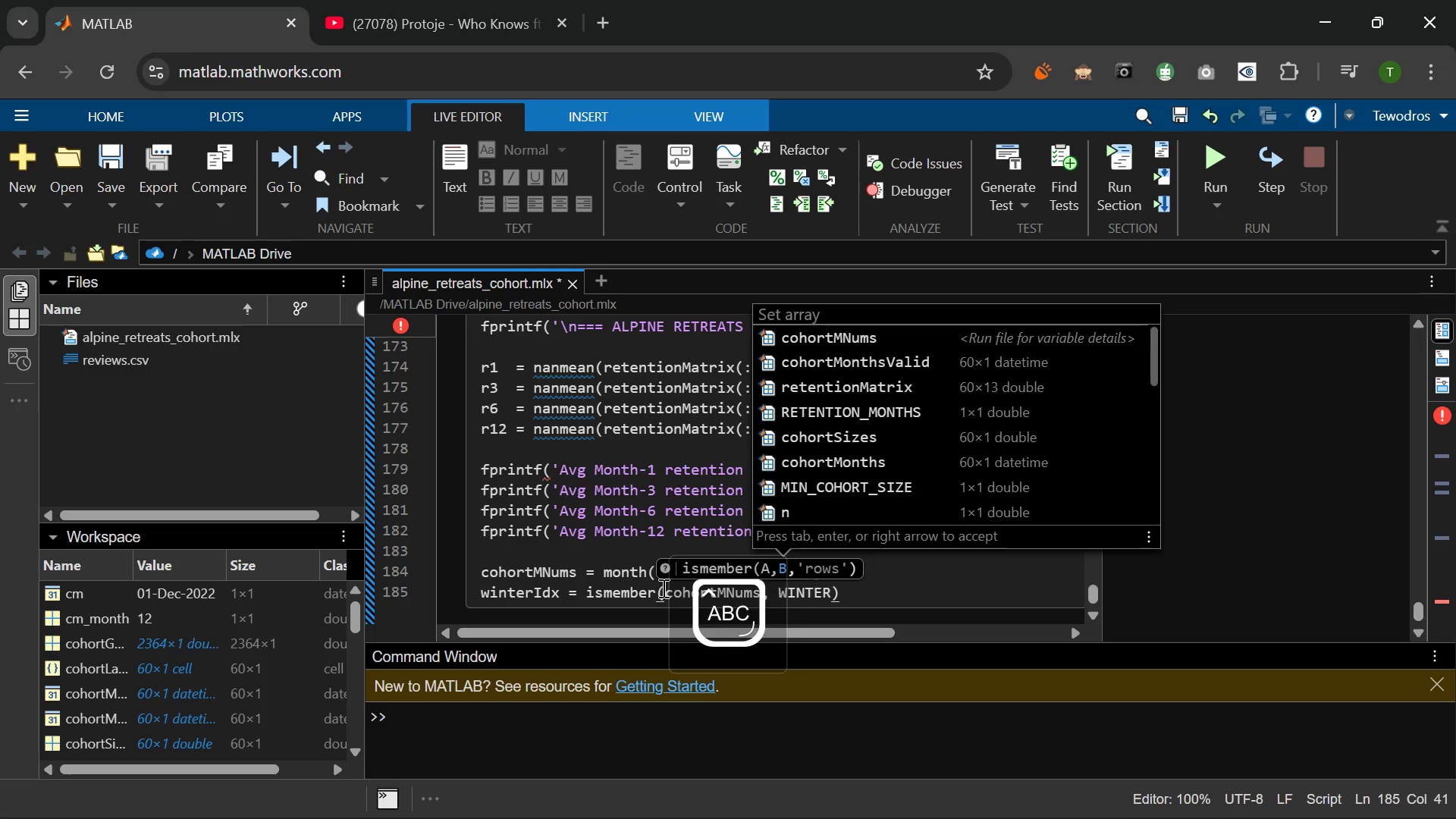 
type(_M)
key(Backspace)
type(mo)
key(Tab)
 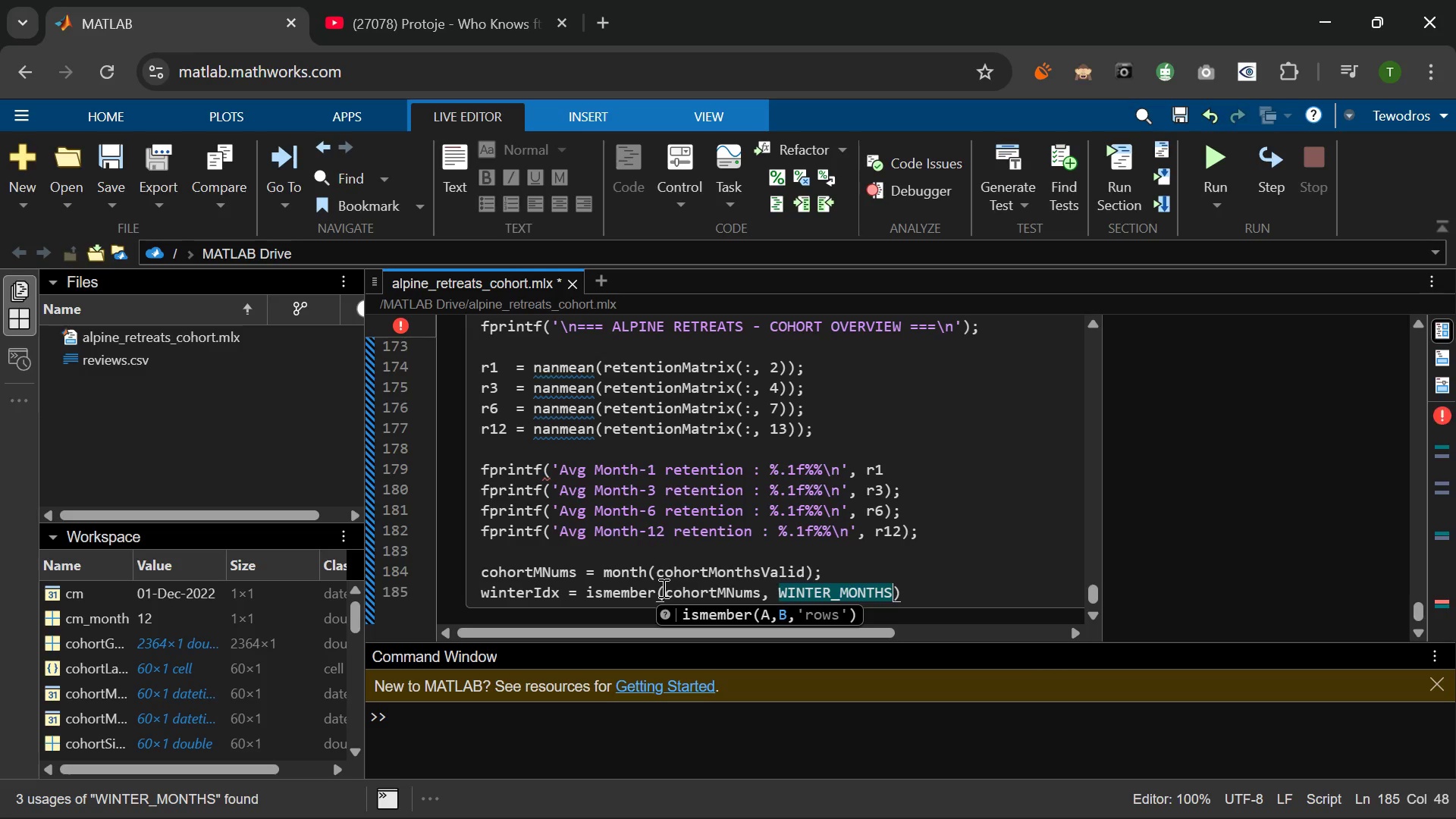 
key(ArrowRight)
 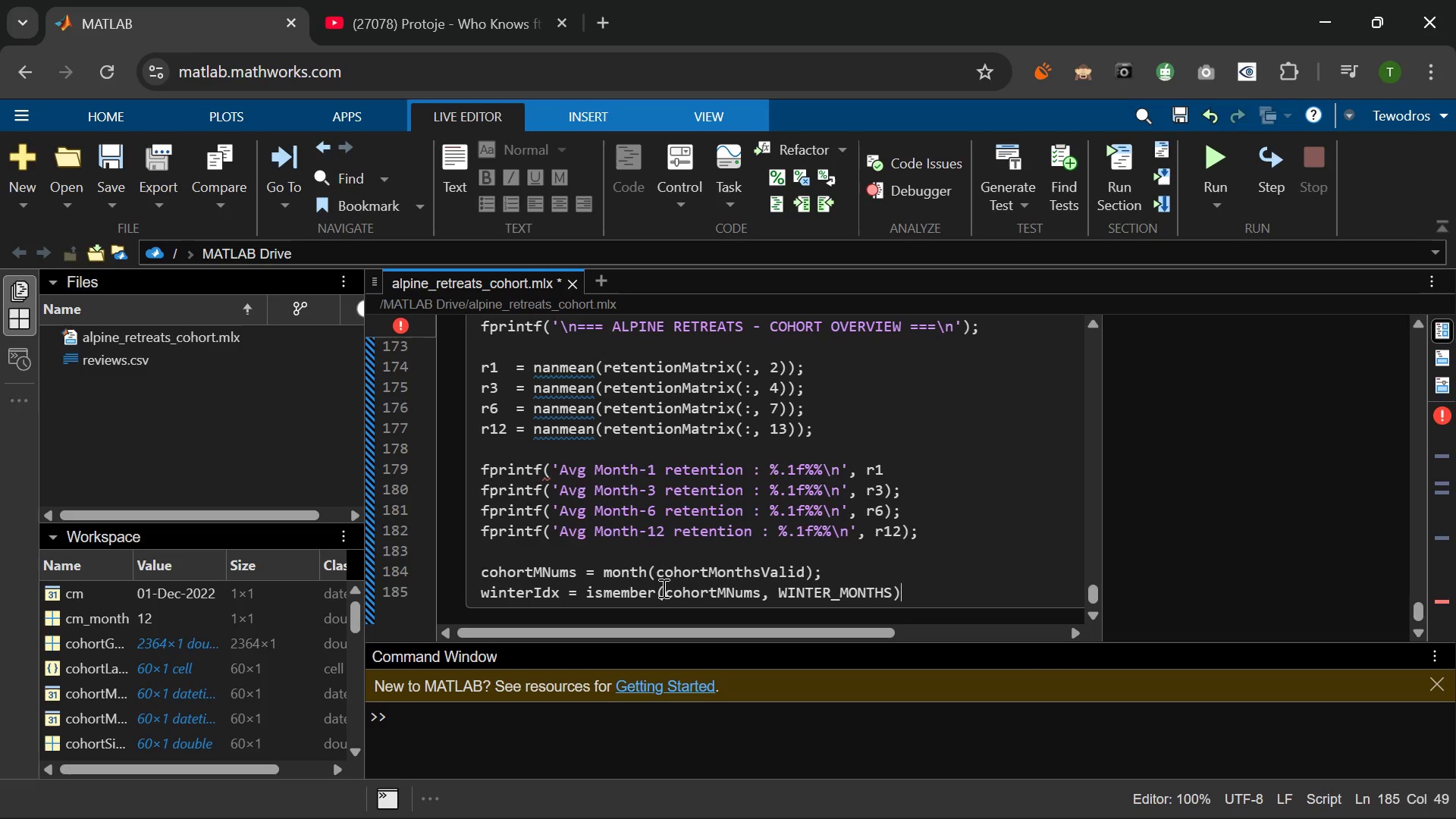 
key(Semicolon)
 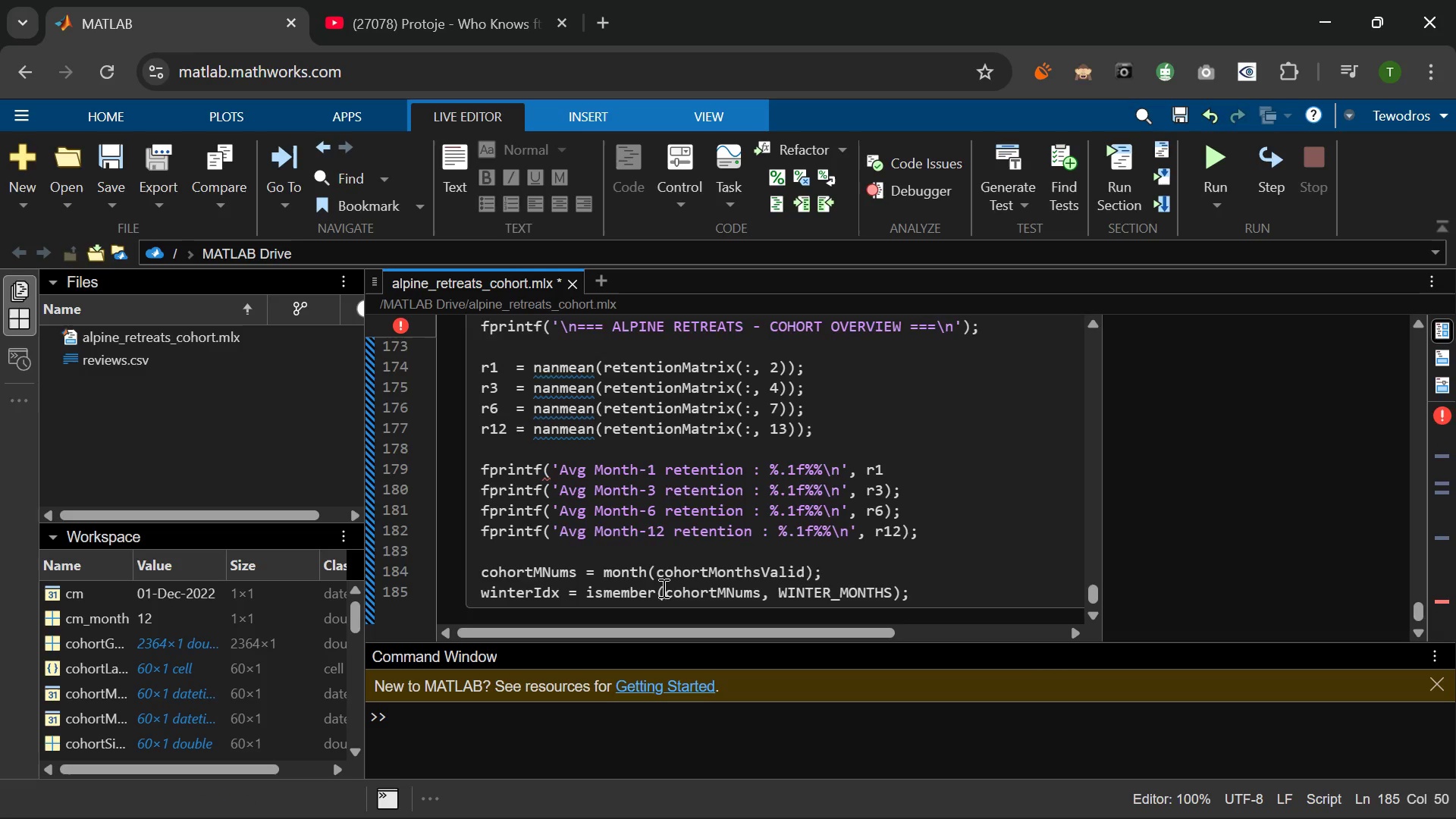 
key(Enter)
 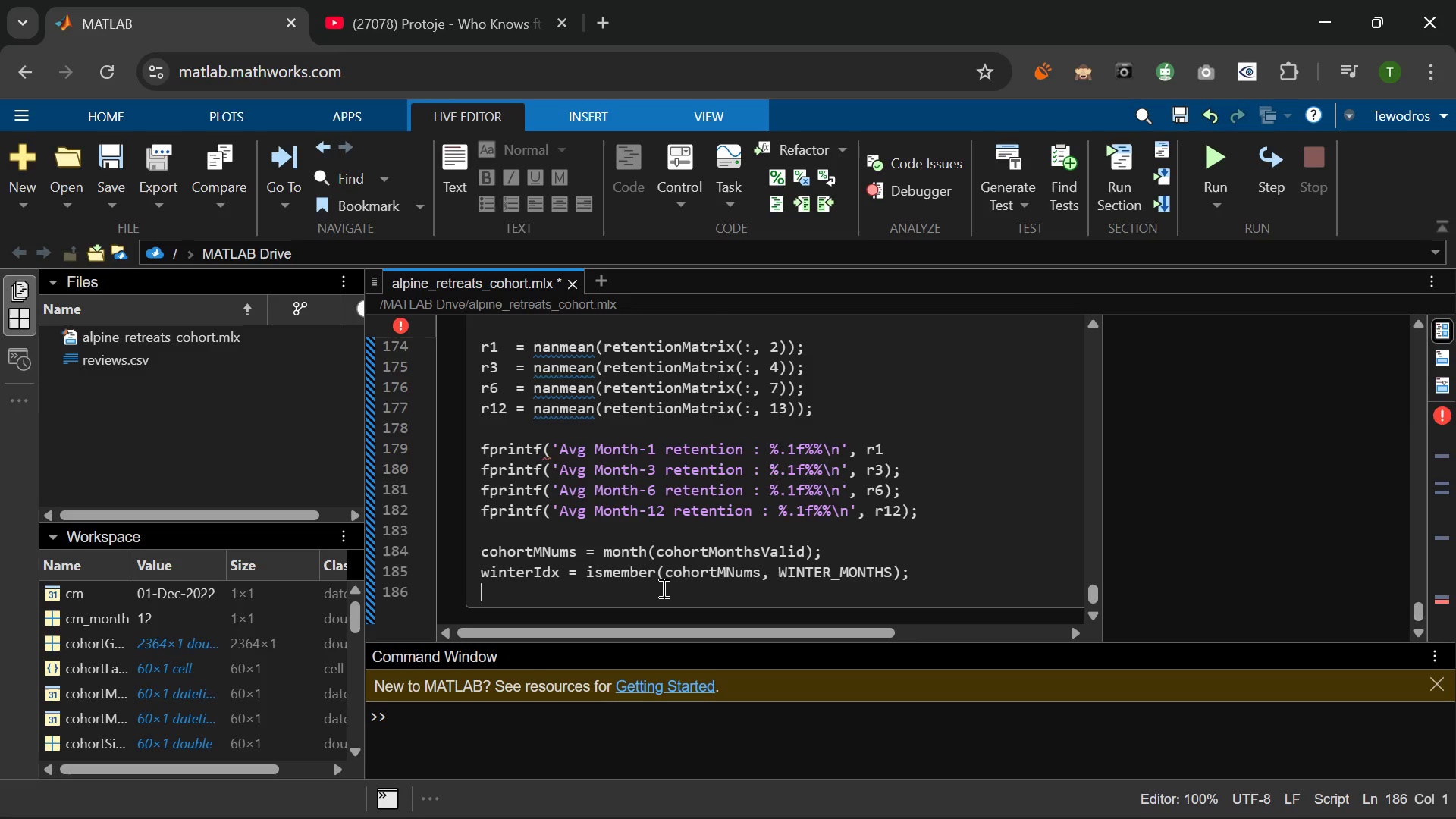 
type(SU)
key(Backspace)
key(Backspace)
type(summerIdx =)
 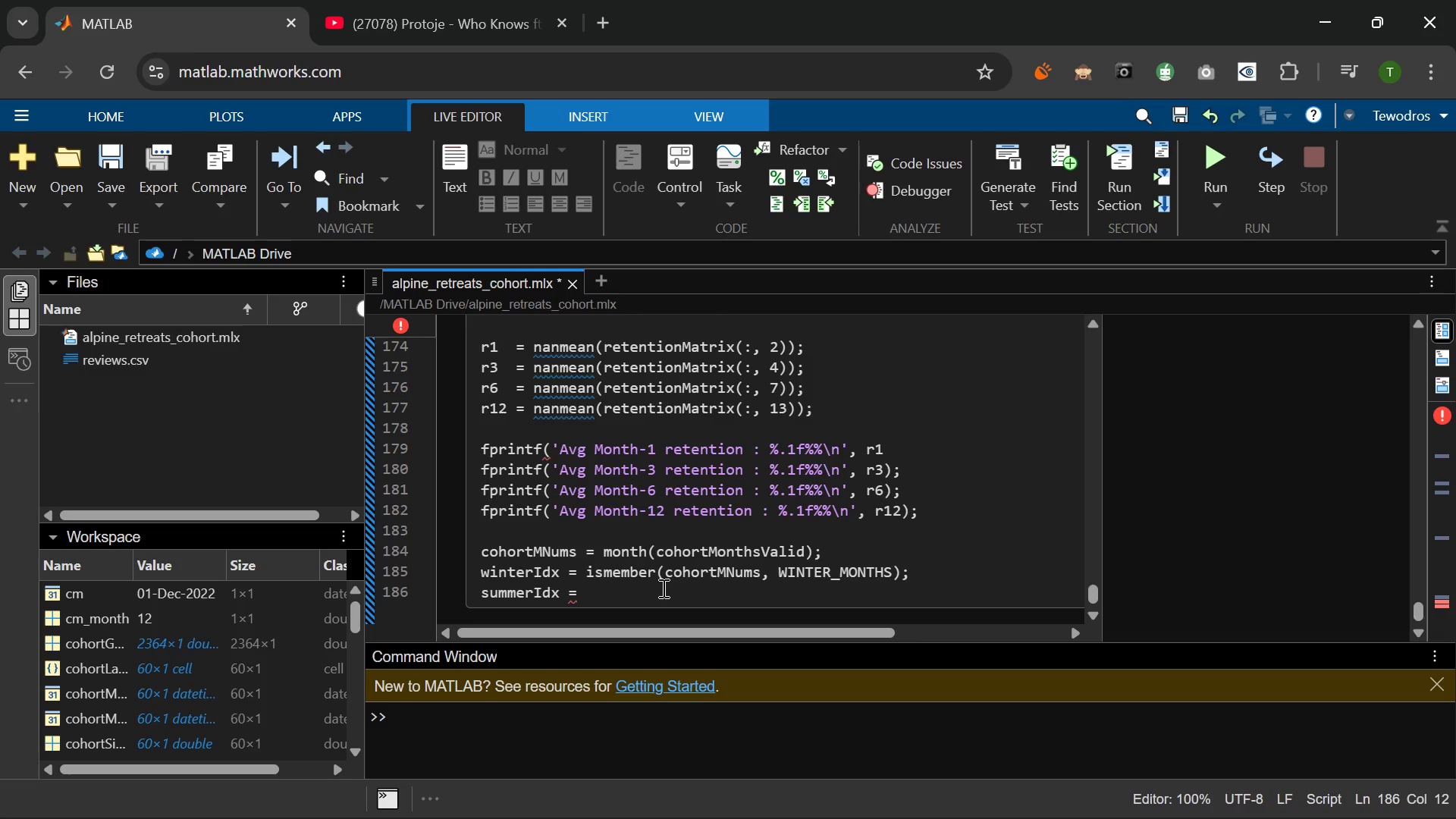 
left_click([565, 570])
 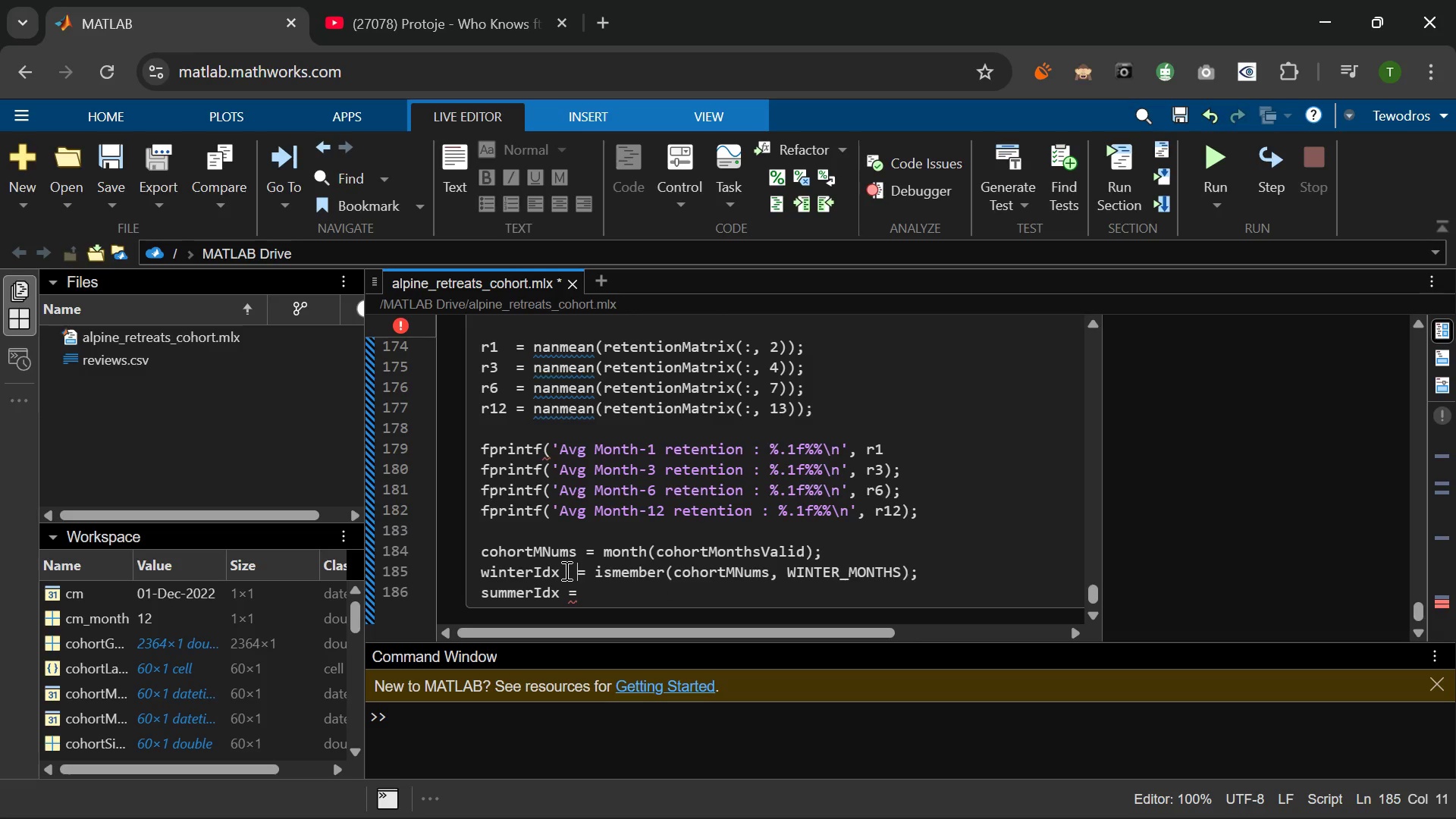 
key(Space)
 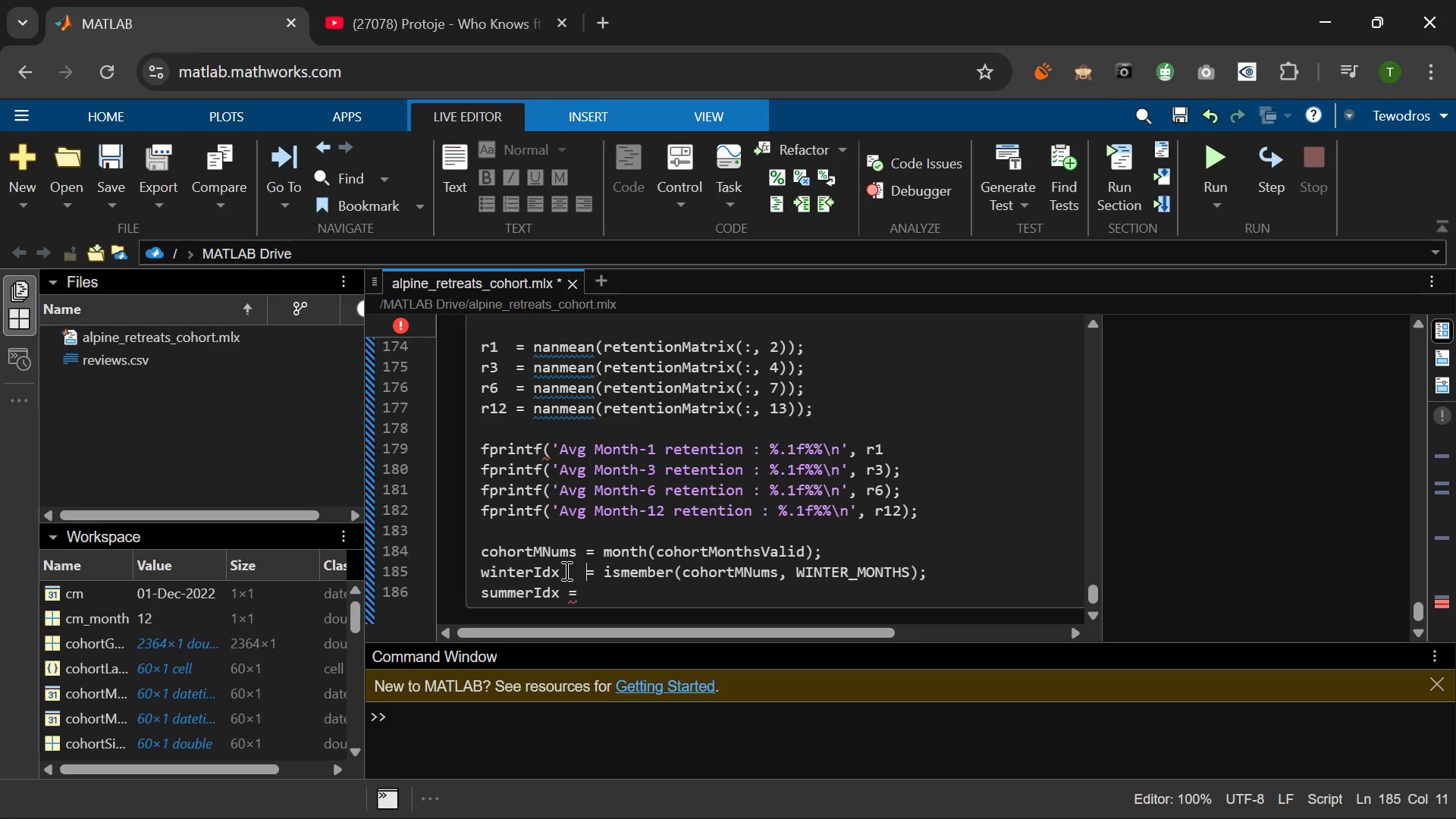 
key(Space)
 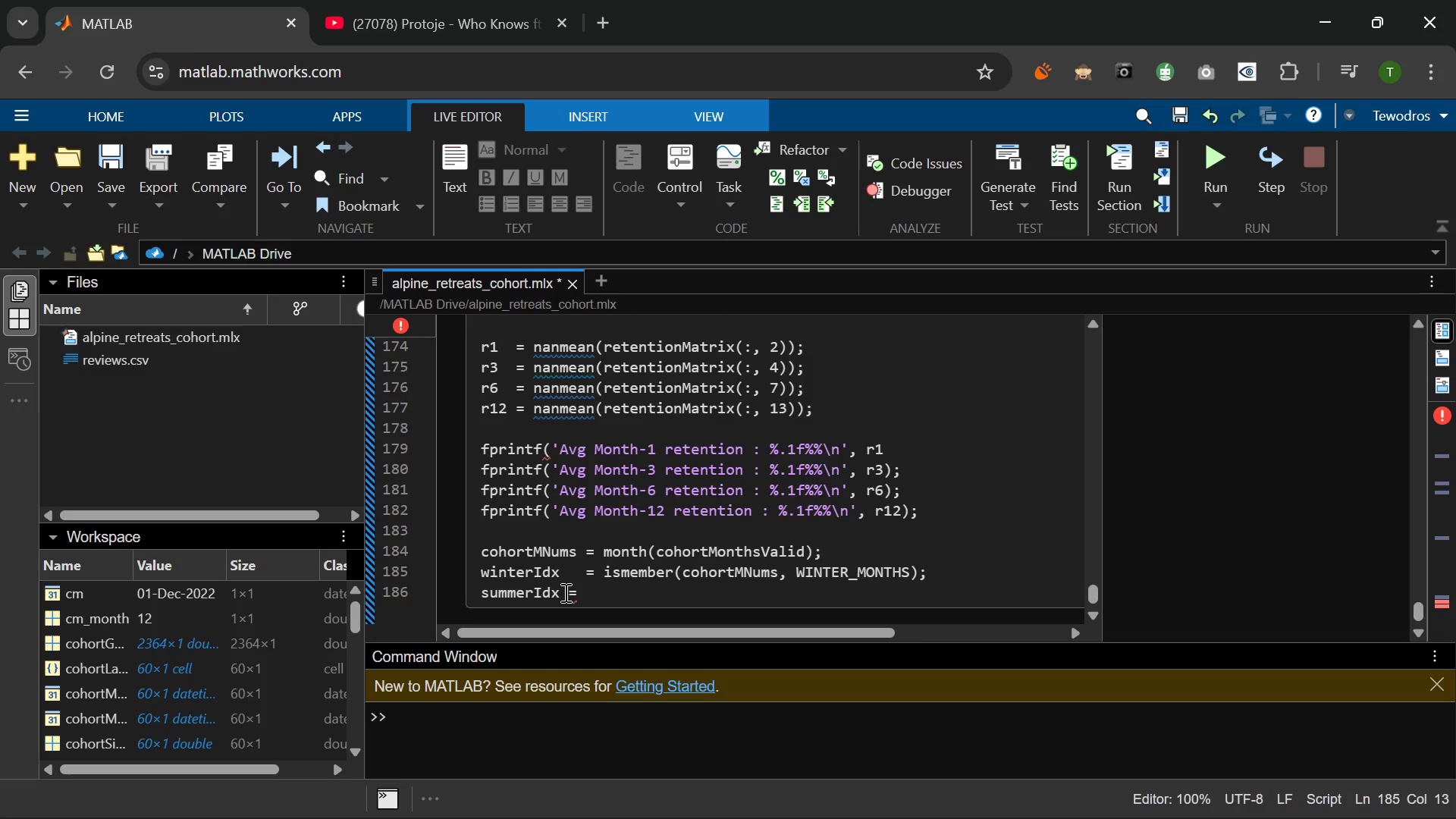 
left_click([564, 592])
 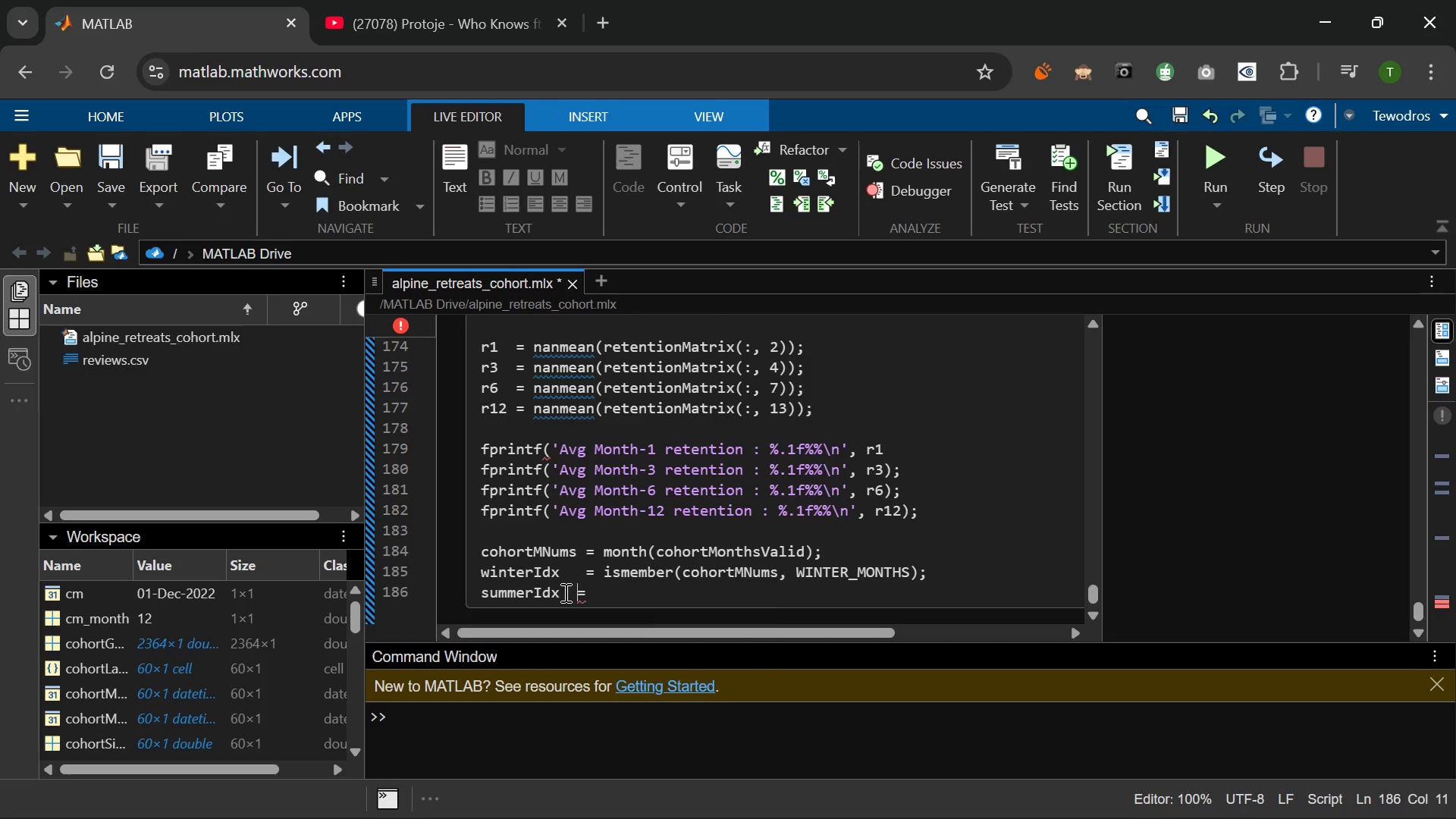 
key(Space)
 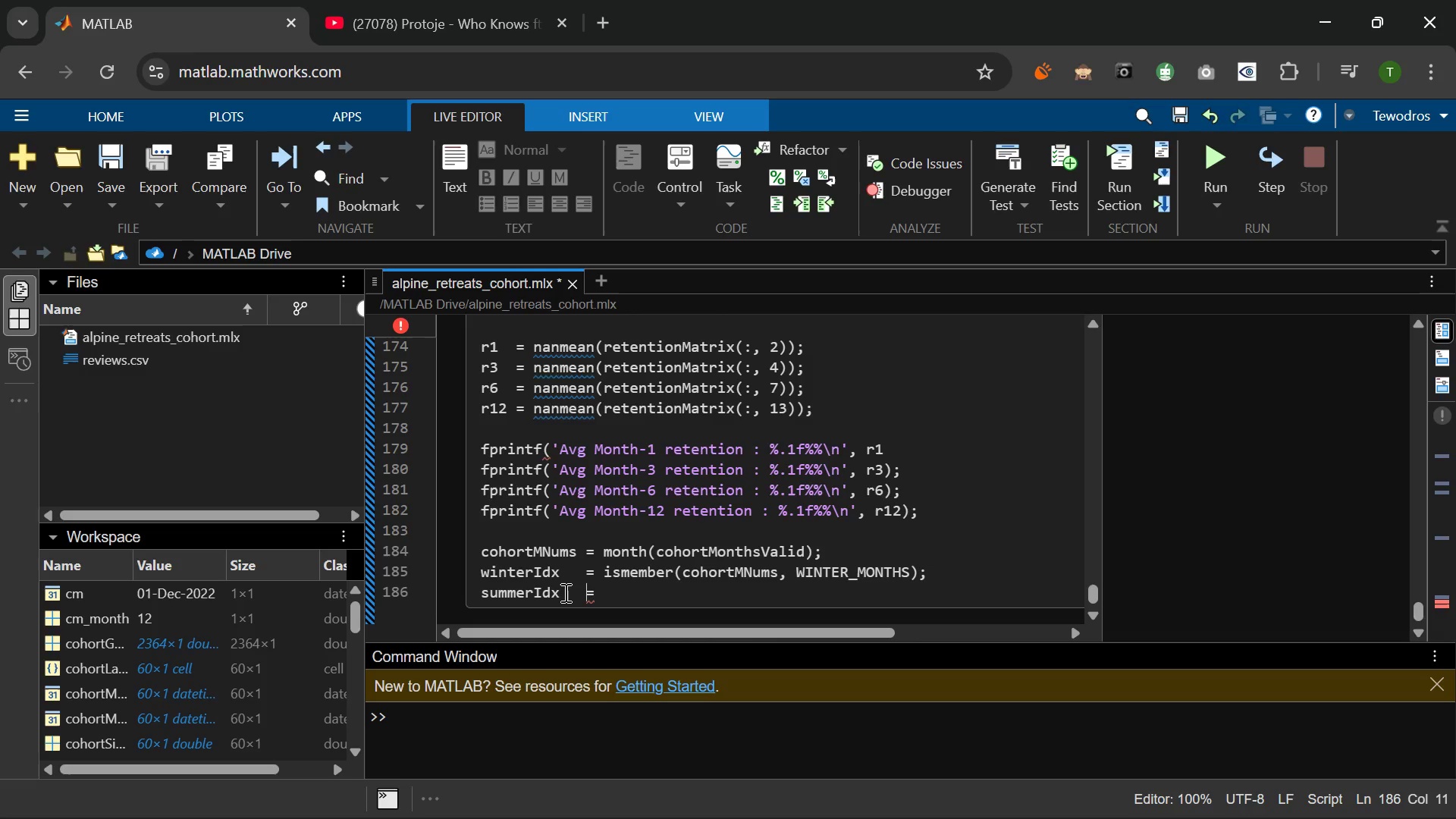 
key(Space)
 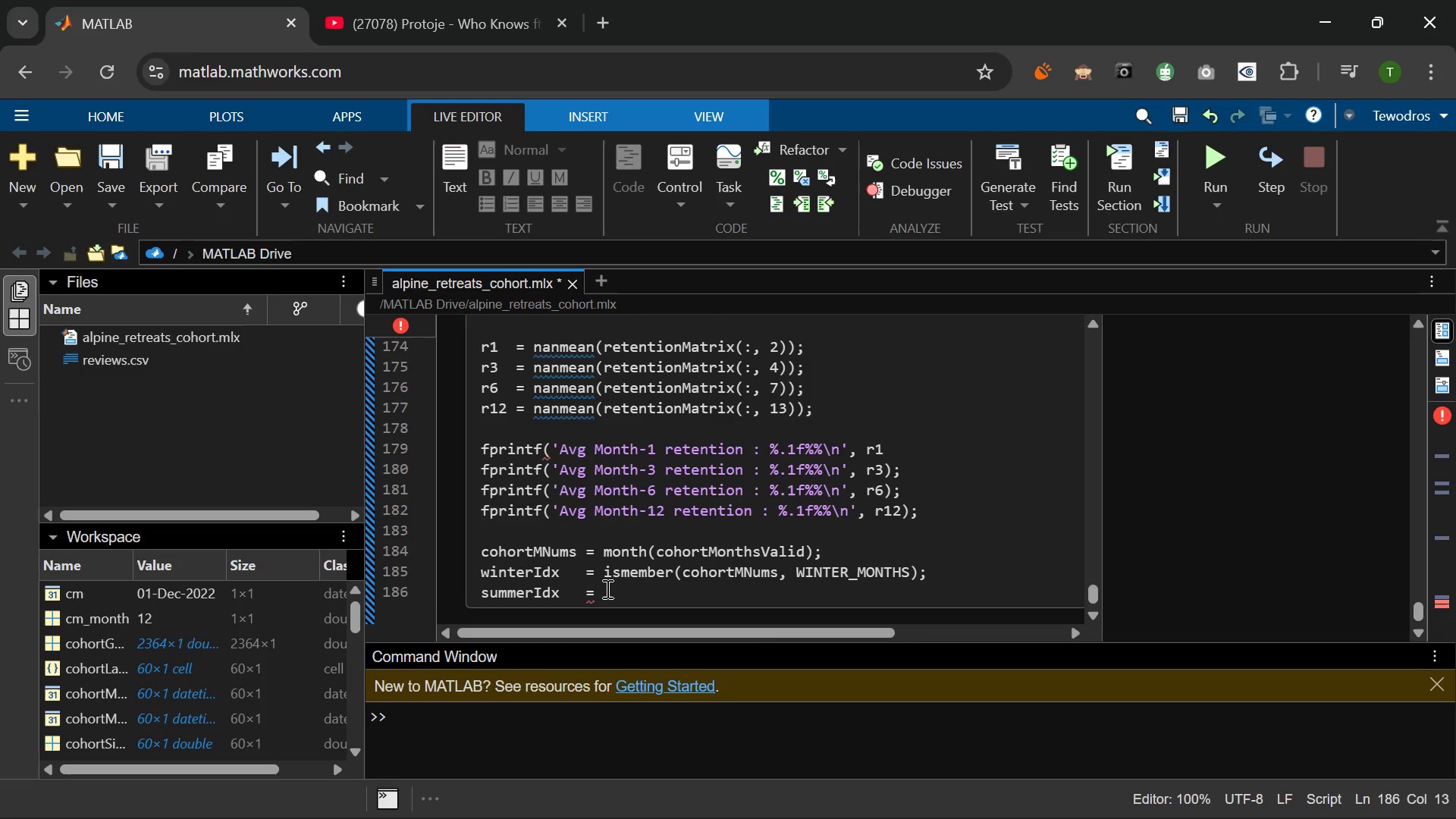 
left_click([606, 588])
 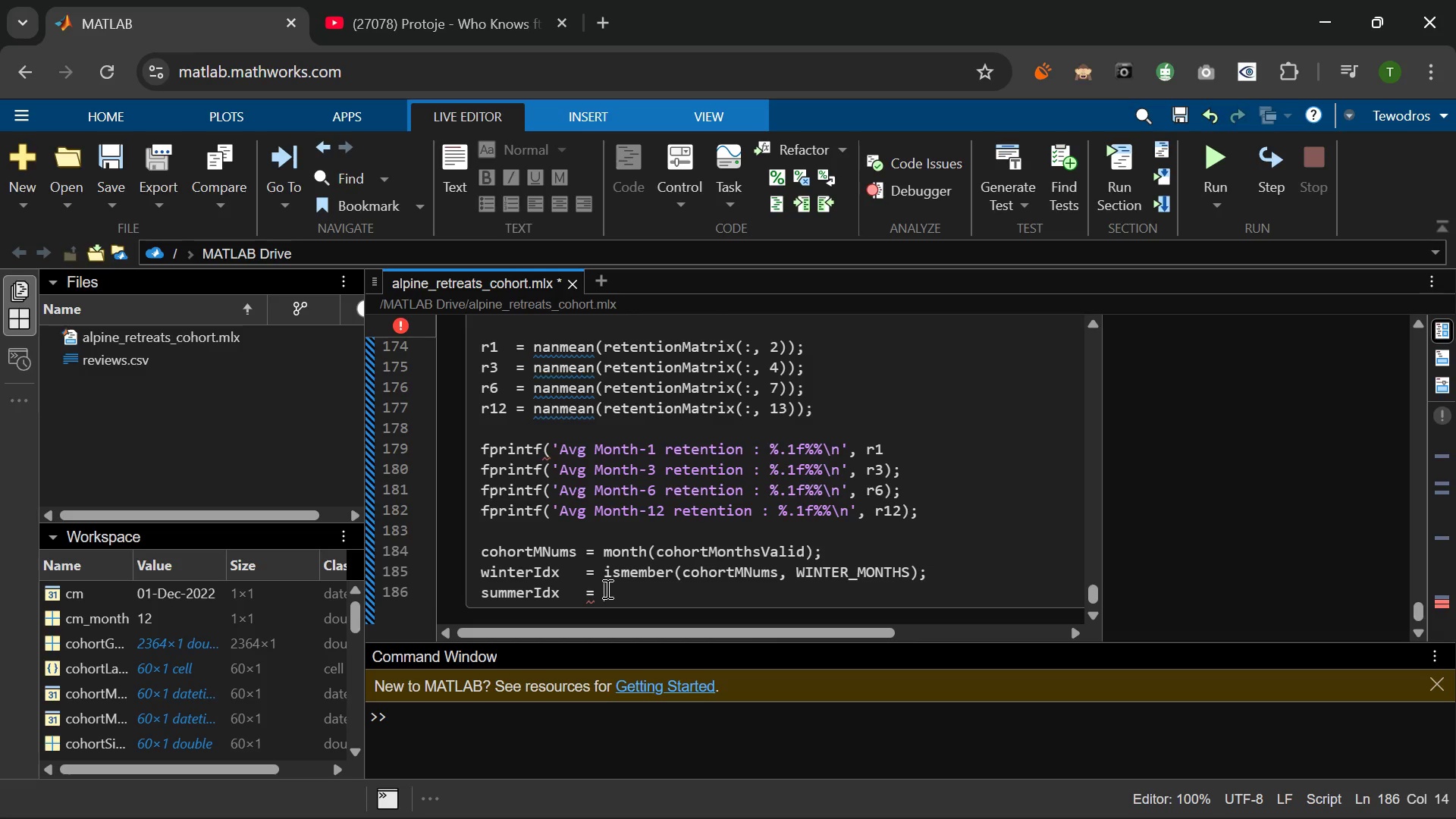 
type( ismember(cohort)
key(Tab)
type(, SUMMER)
 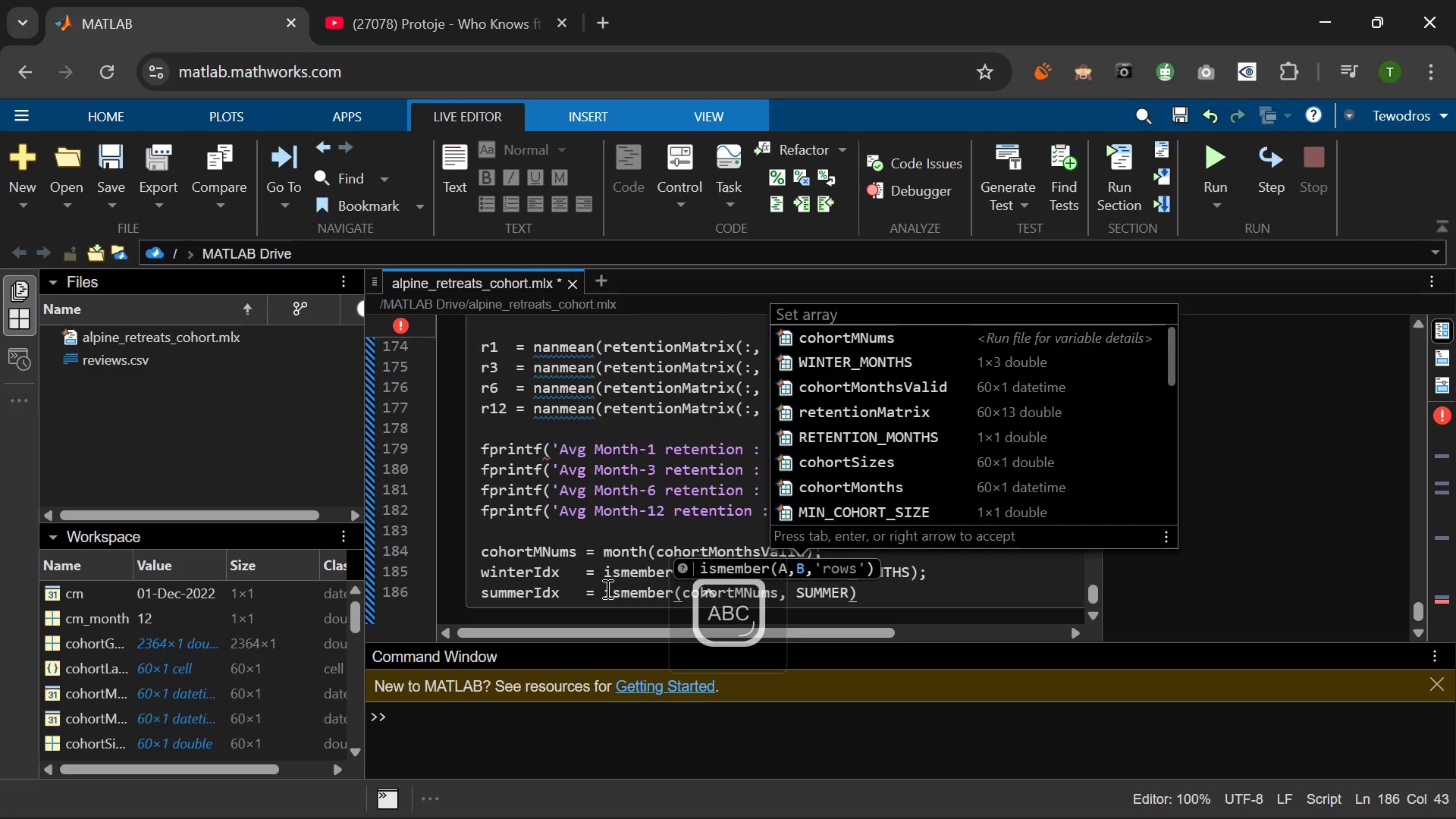 
key(Shift+Minus)
 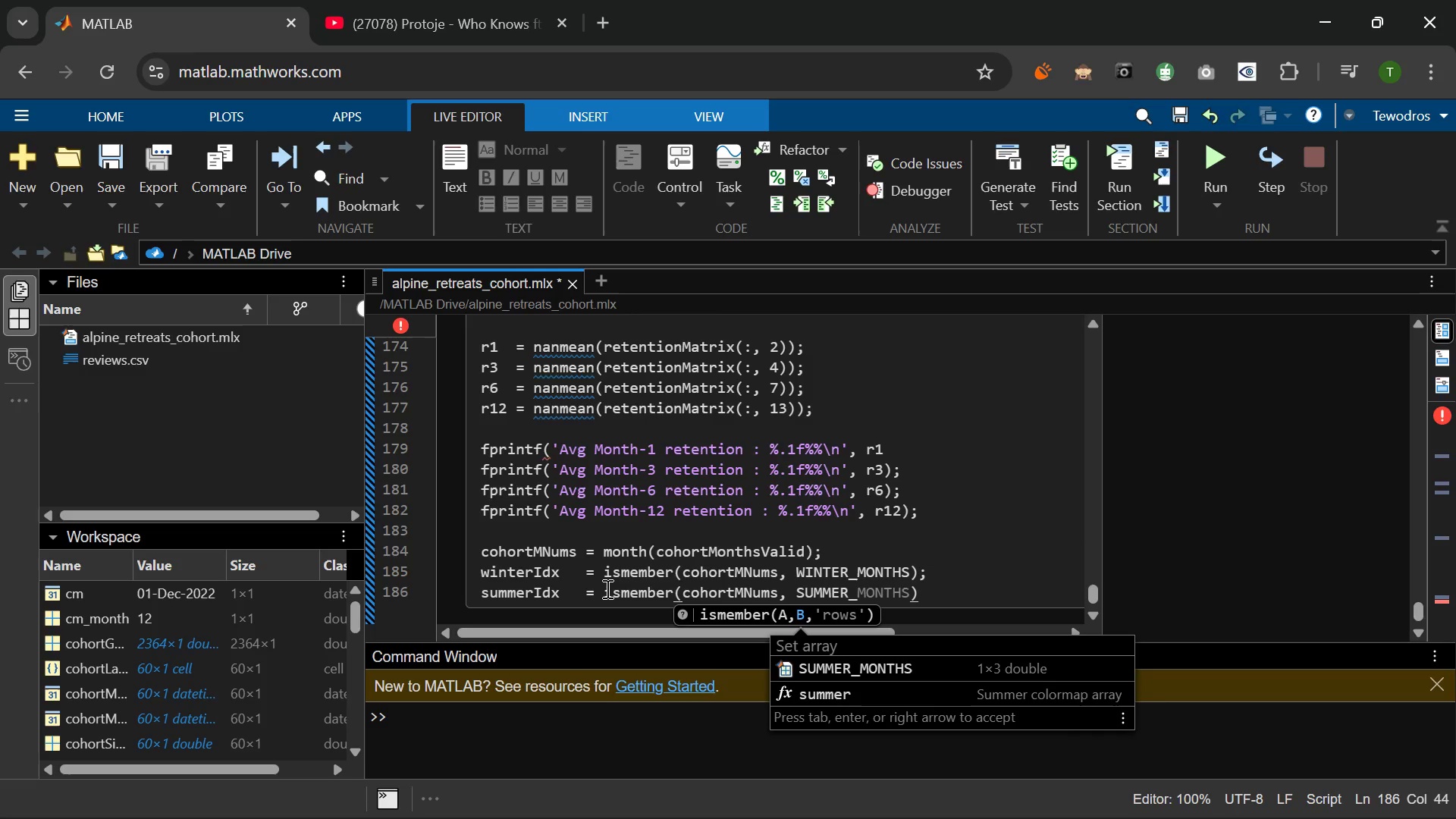 
key(Tab)
 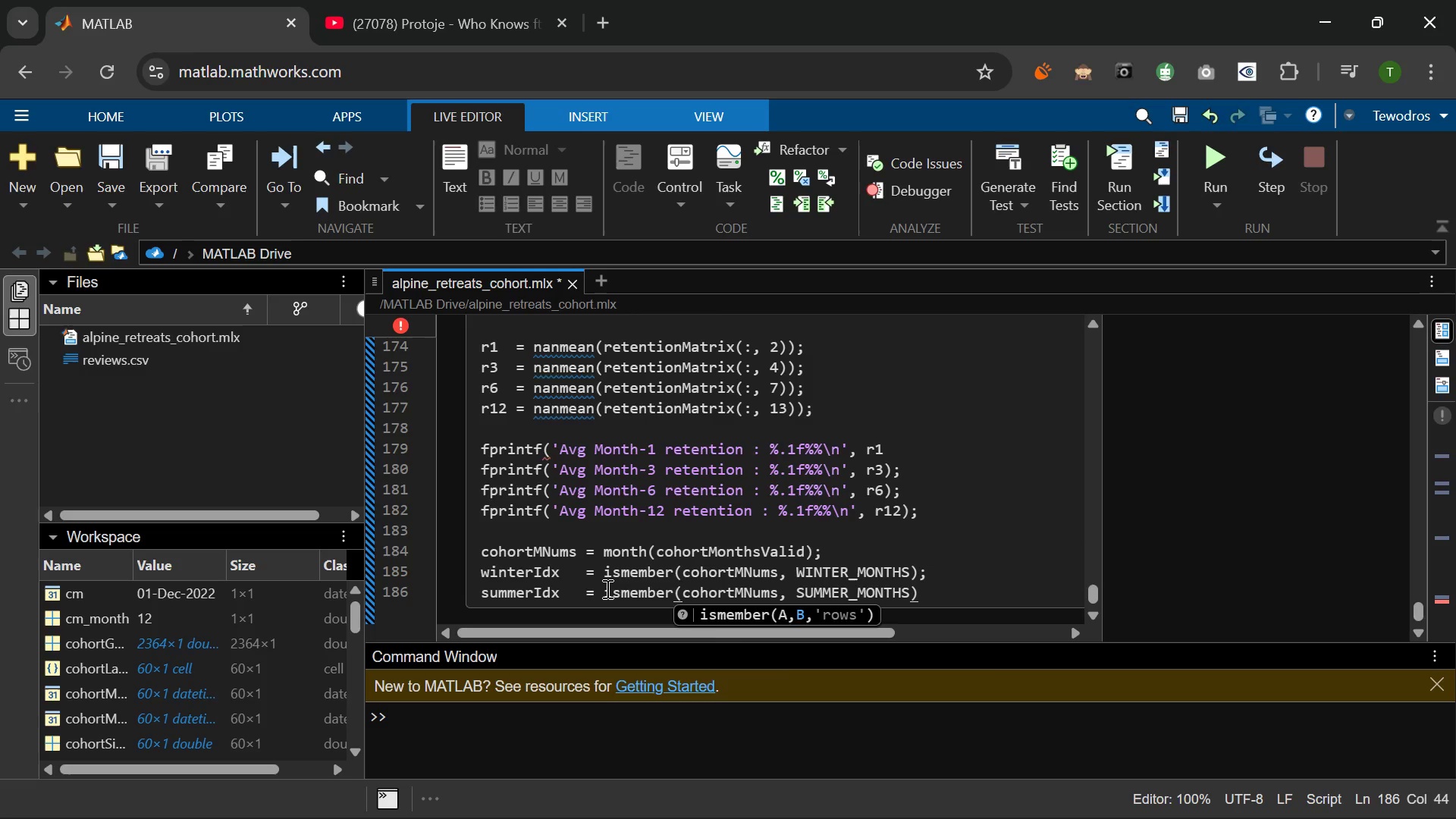 
hold_key(key=ArrowRight, duration=0.34)
 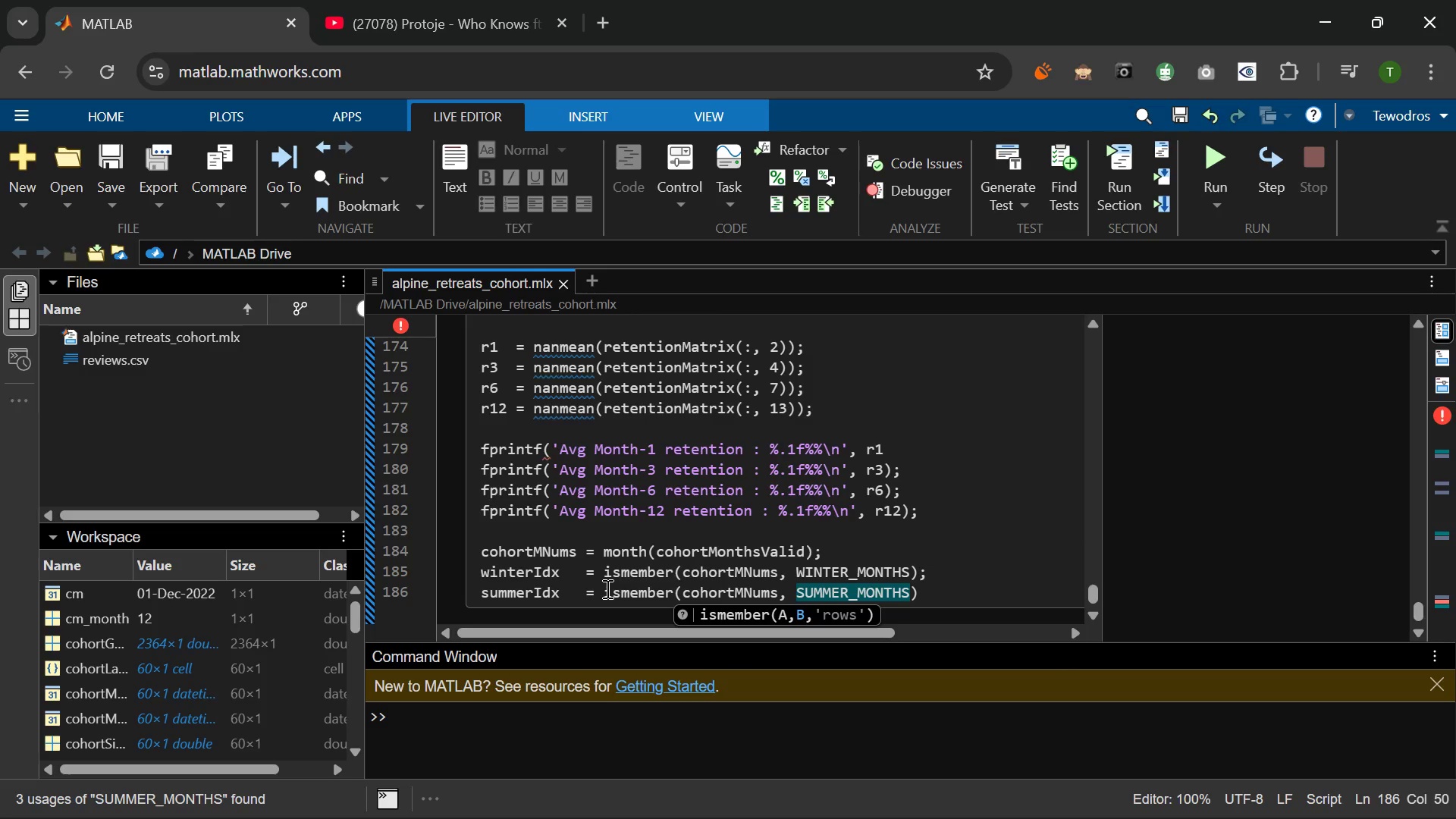 
key(ArrowRight)
 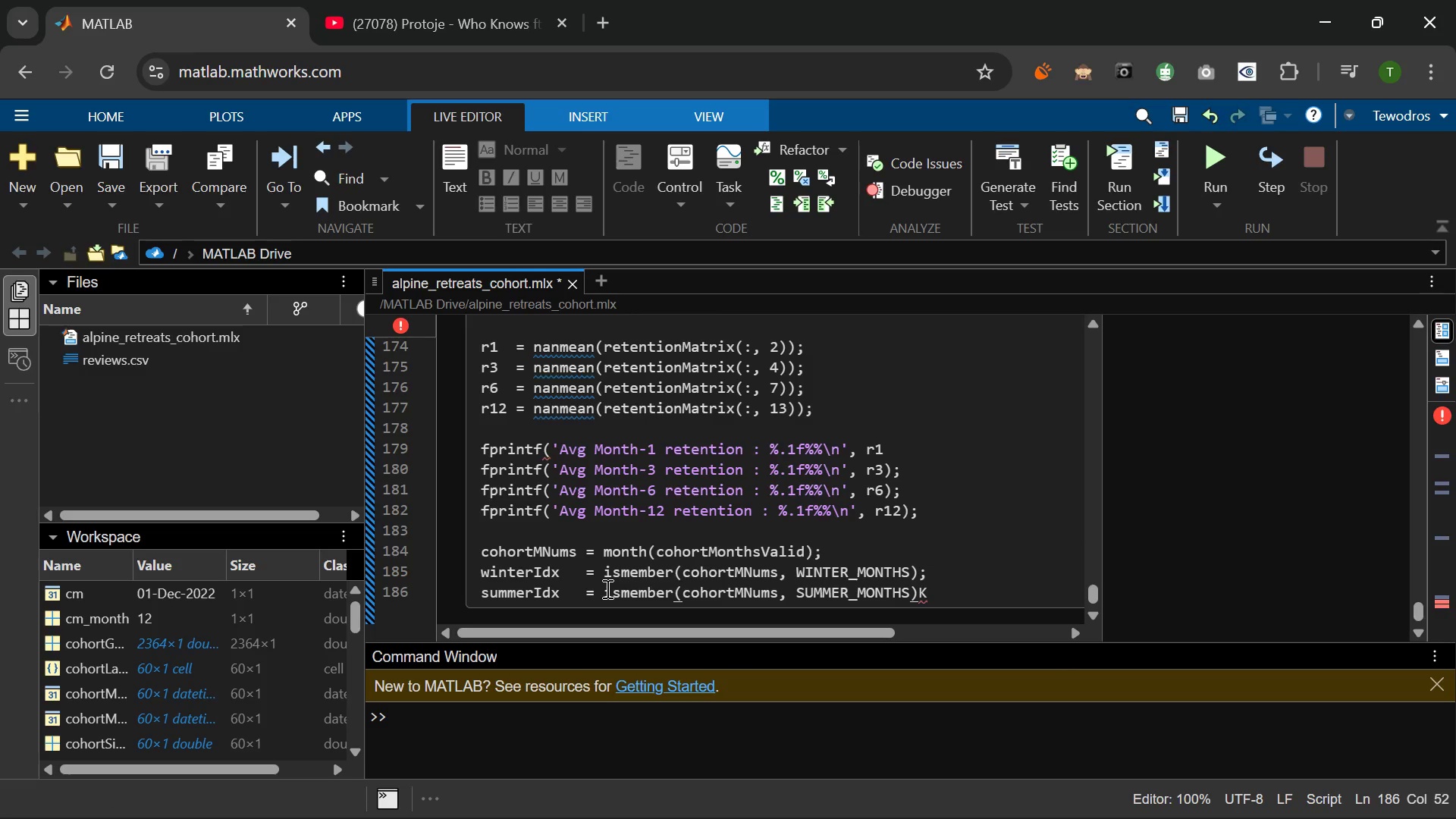 
key(K)
 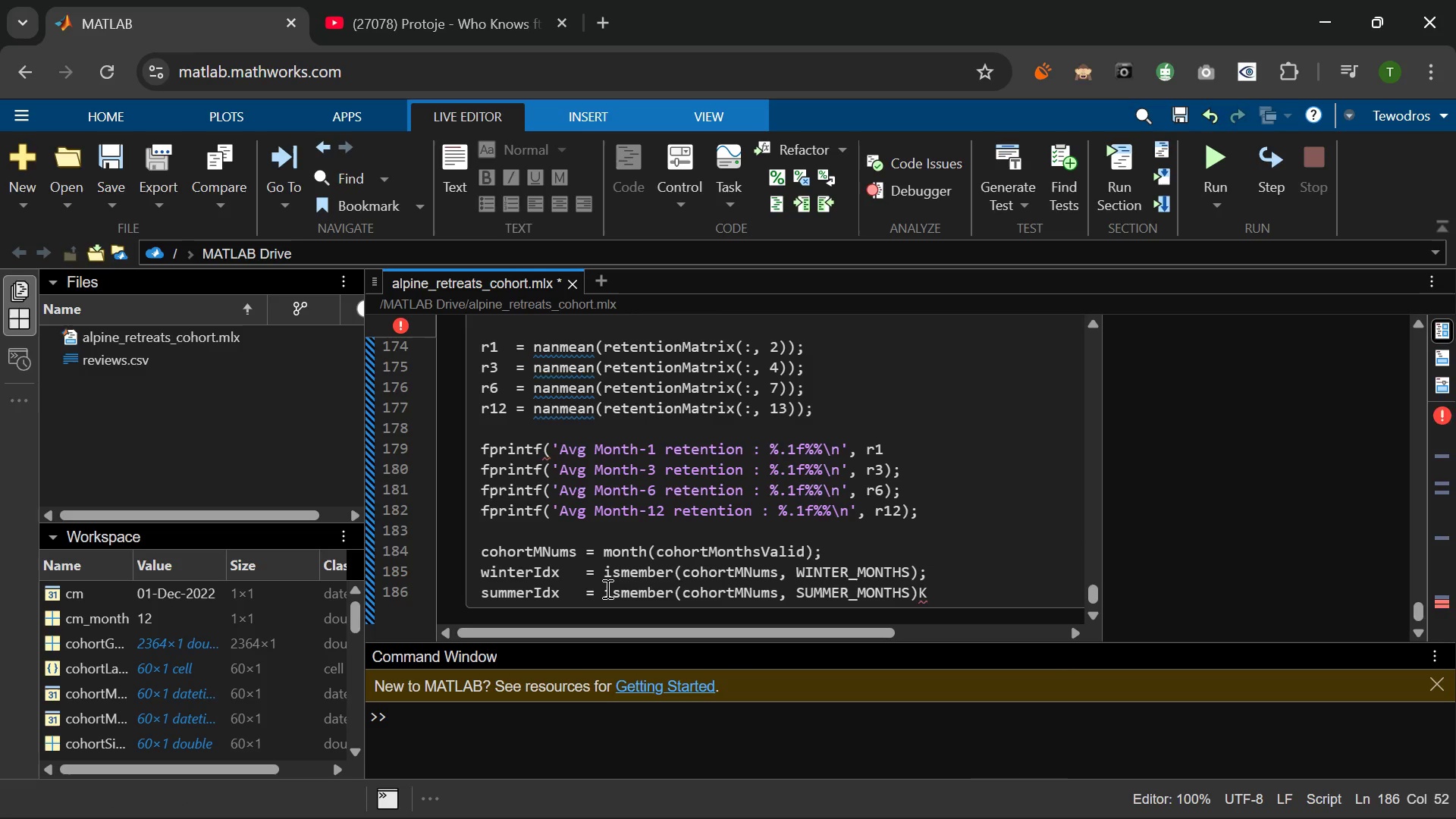 
key(Backspace)
 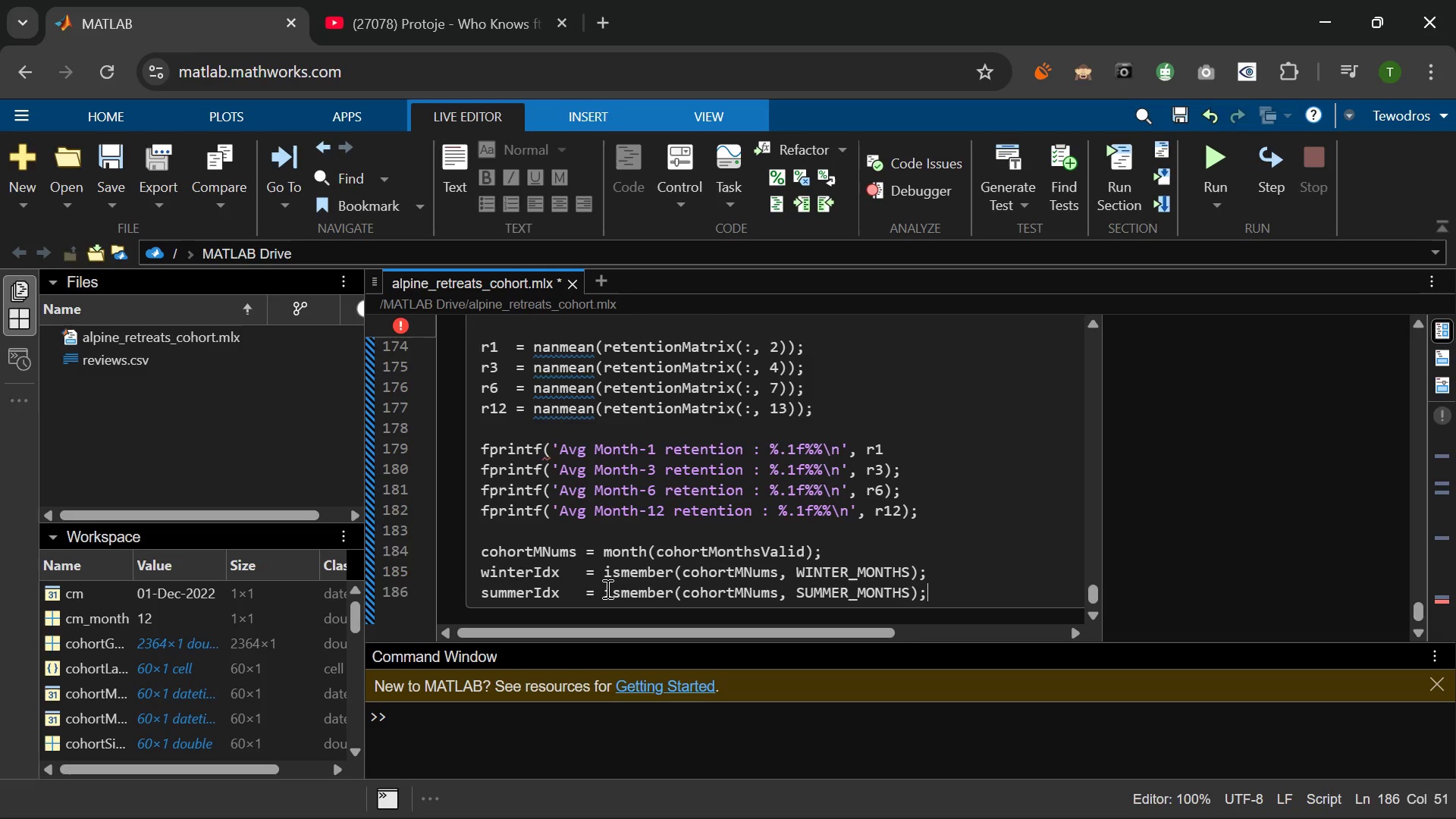 
key(Semicolon)
 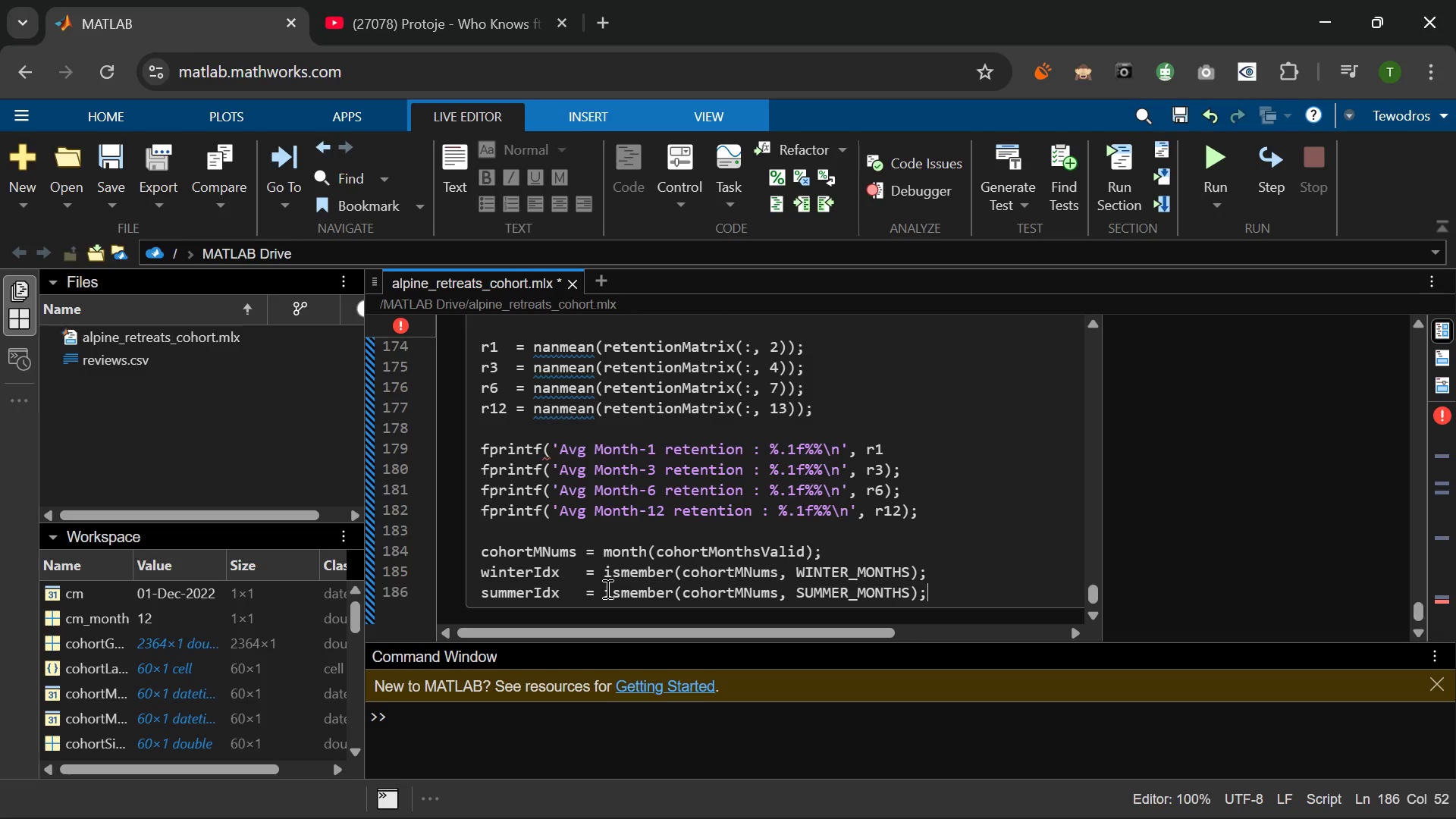 
key(Enter)
 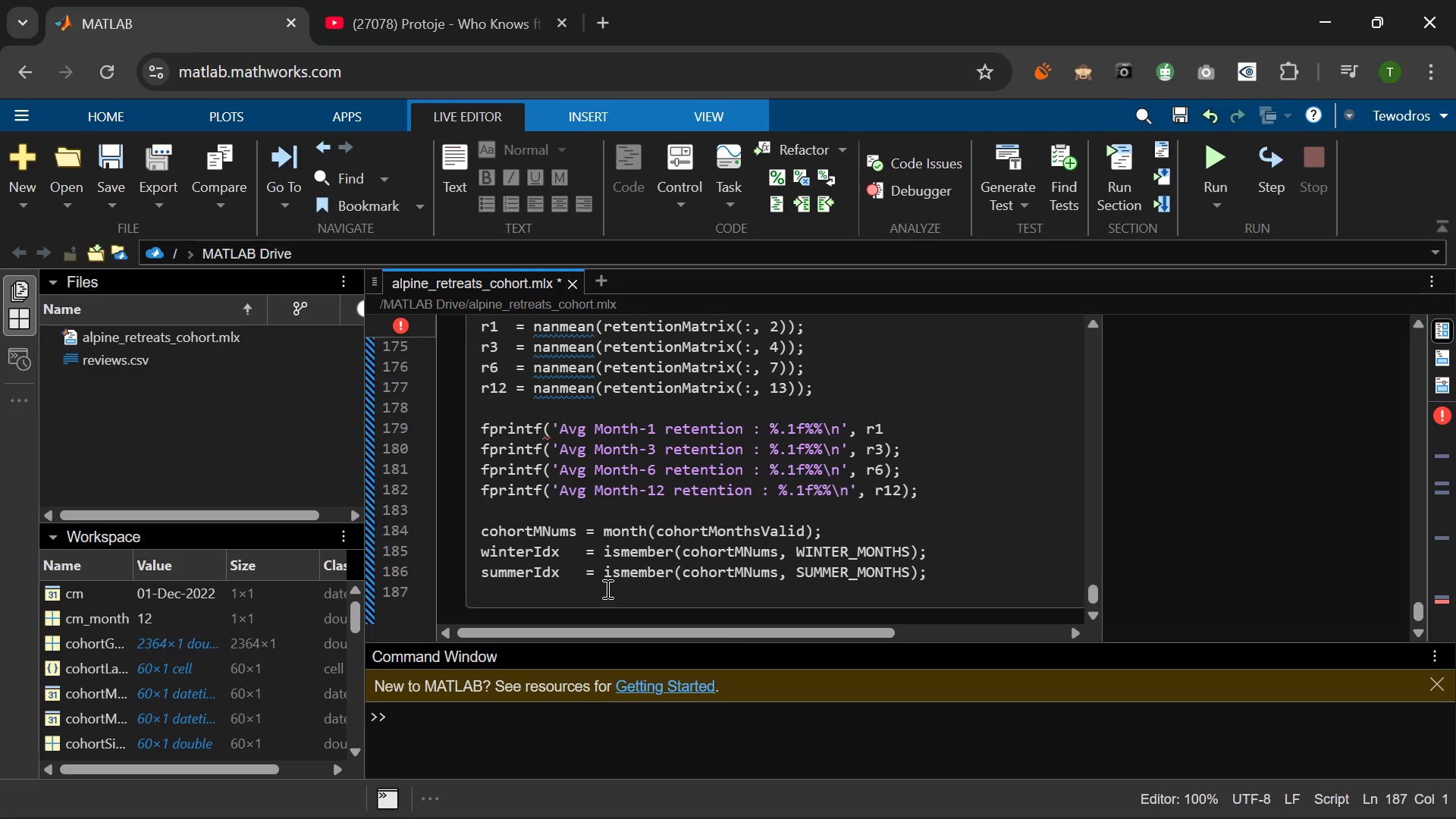 
key(Enter)
 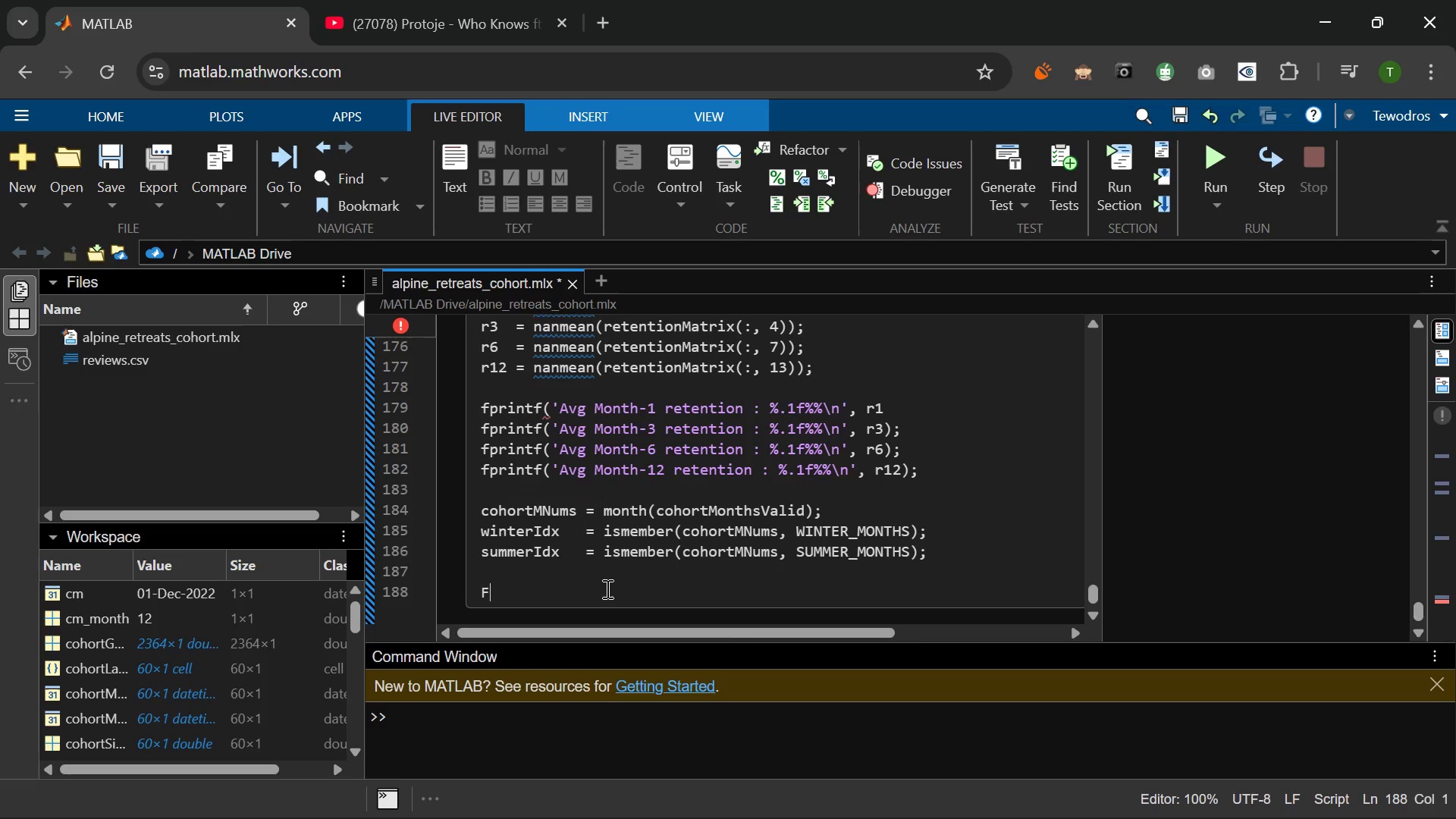 
type(FP)
key(Backspace)
key(Backspace)
type(A)
key(Backspace)
type(fpr)
key(Tab)
type(('\nWinter cohorts (Dec\Jan )
key(Backspace)
 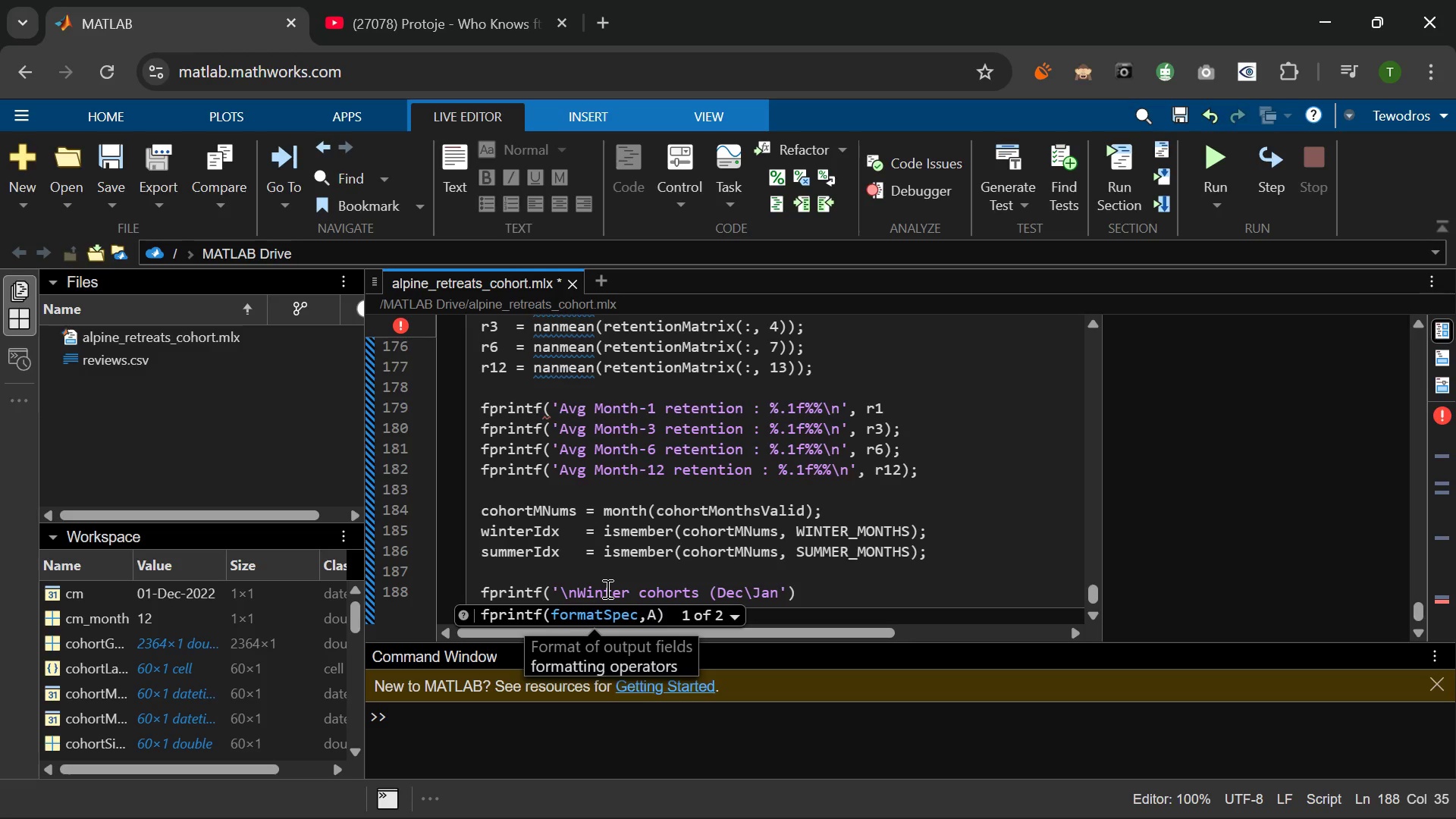 
wait(5.05)
 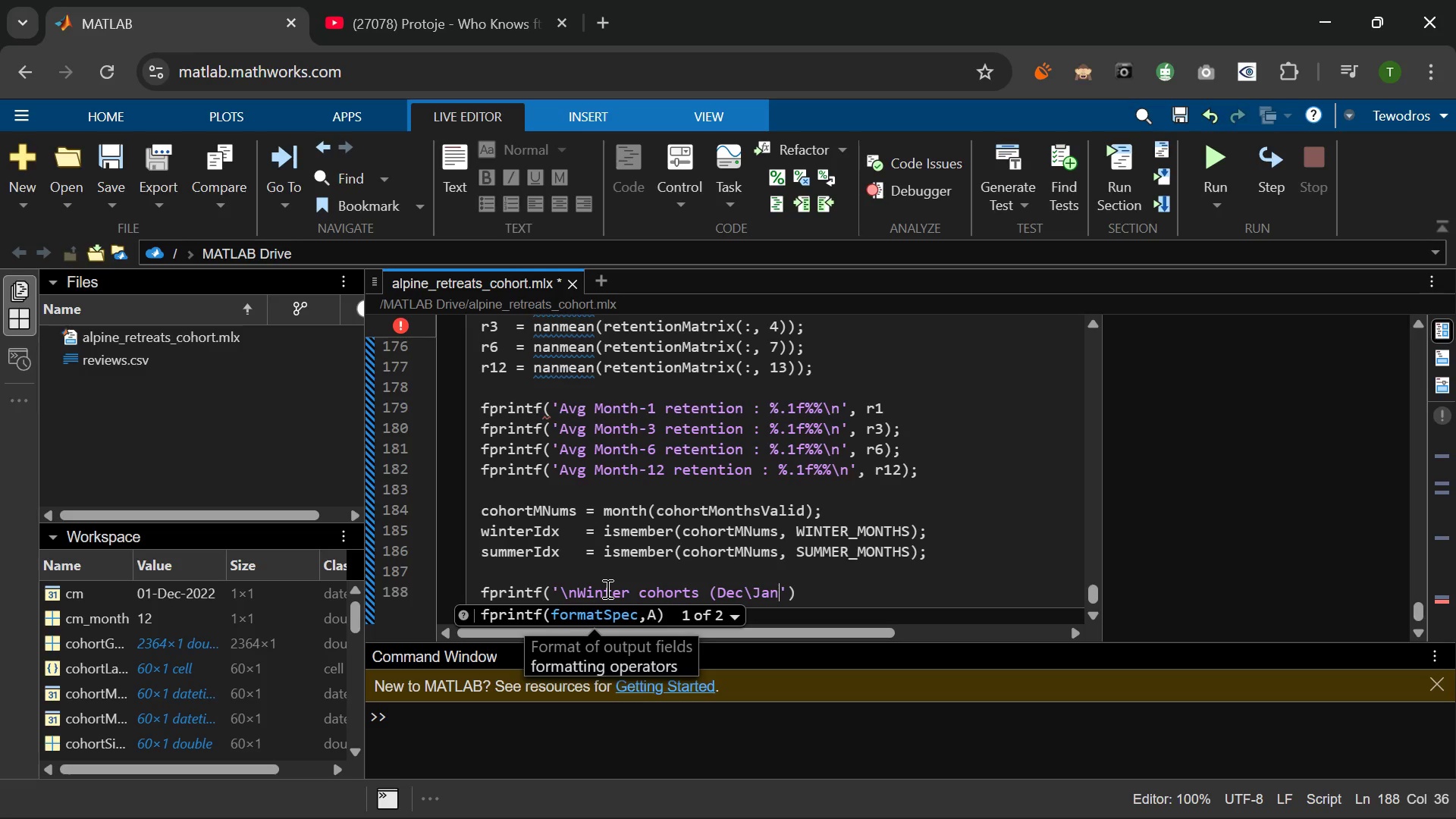 
key(ArrowLeft)
 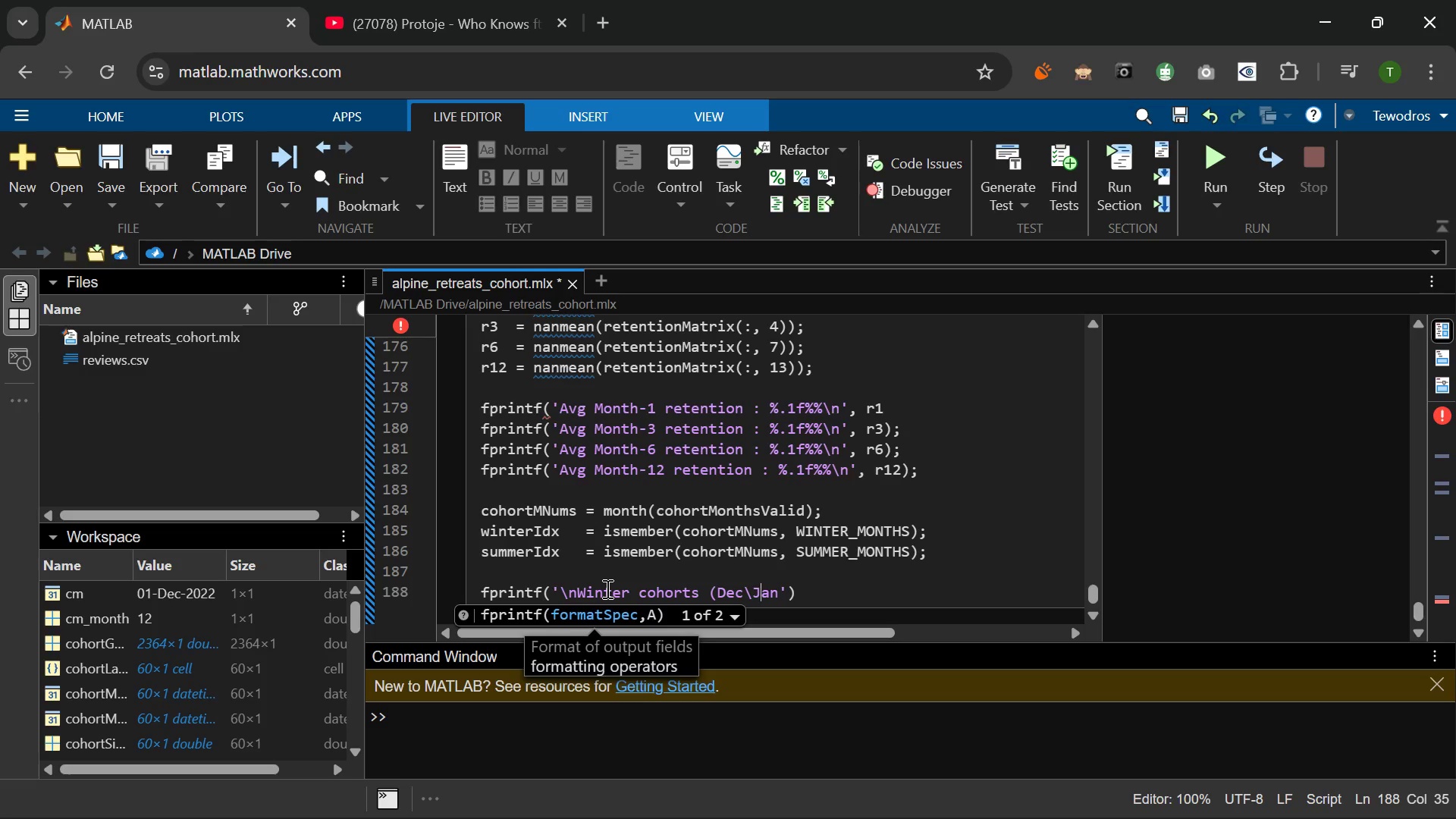 
key(ArrowLeft)
 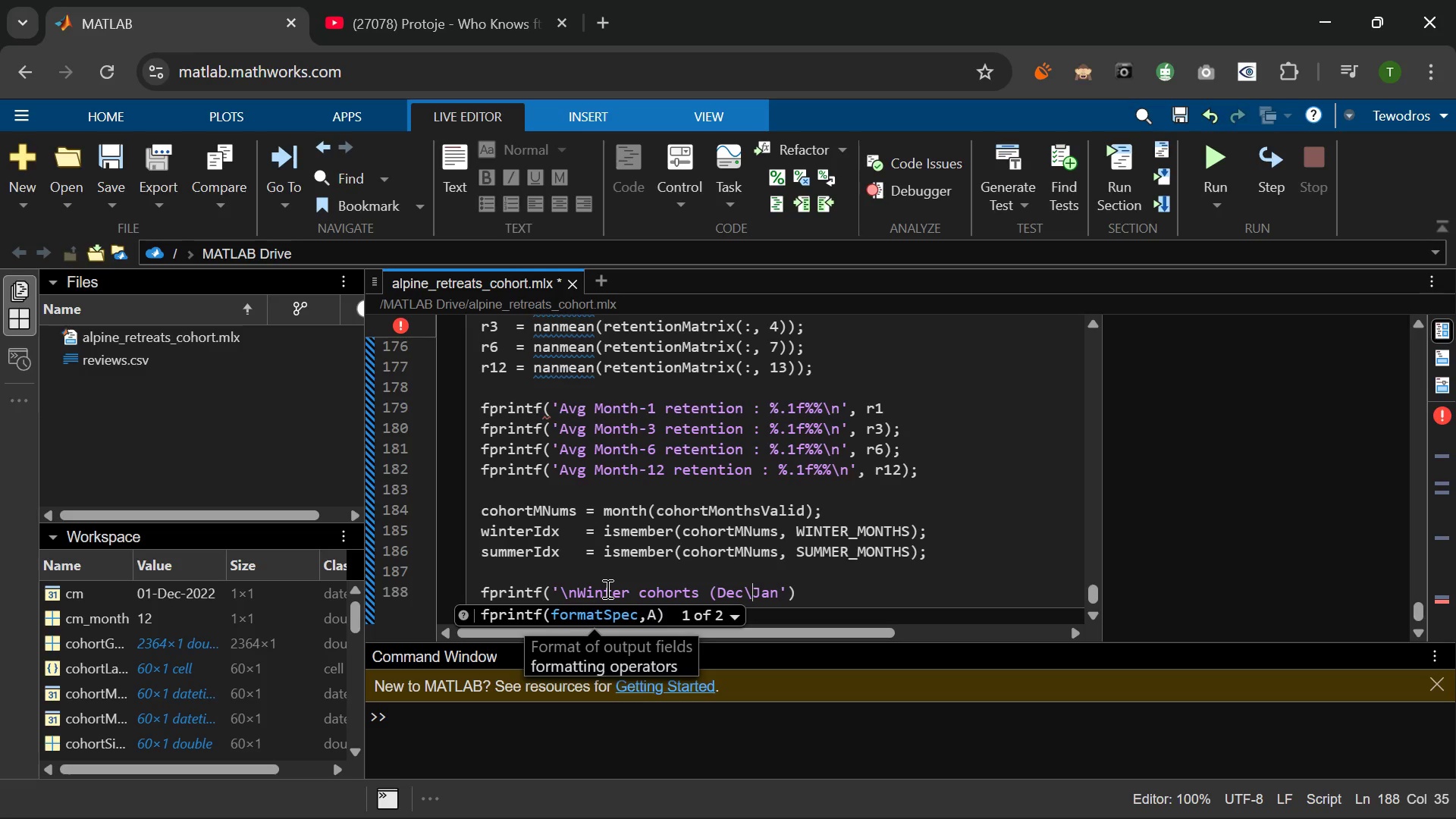 
key(ArrowLeft)
 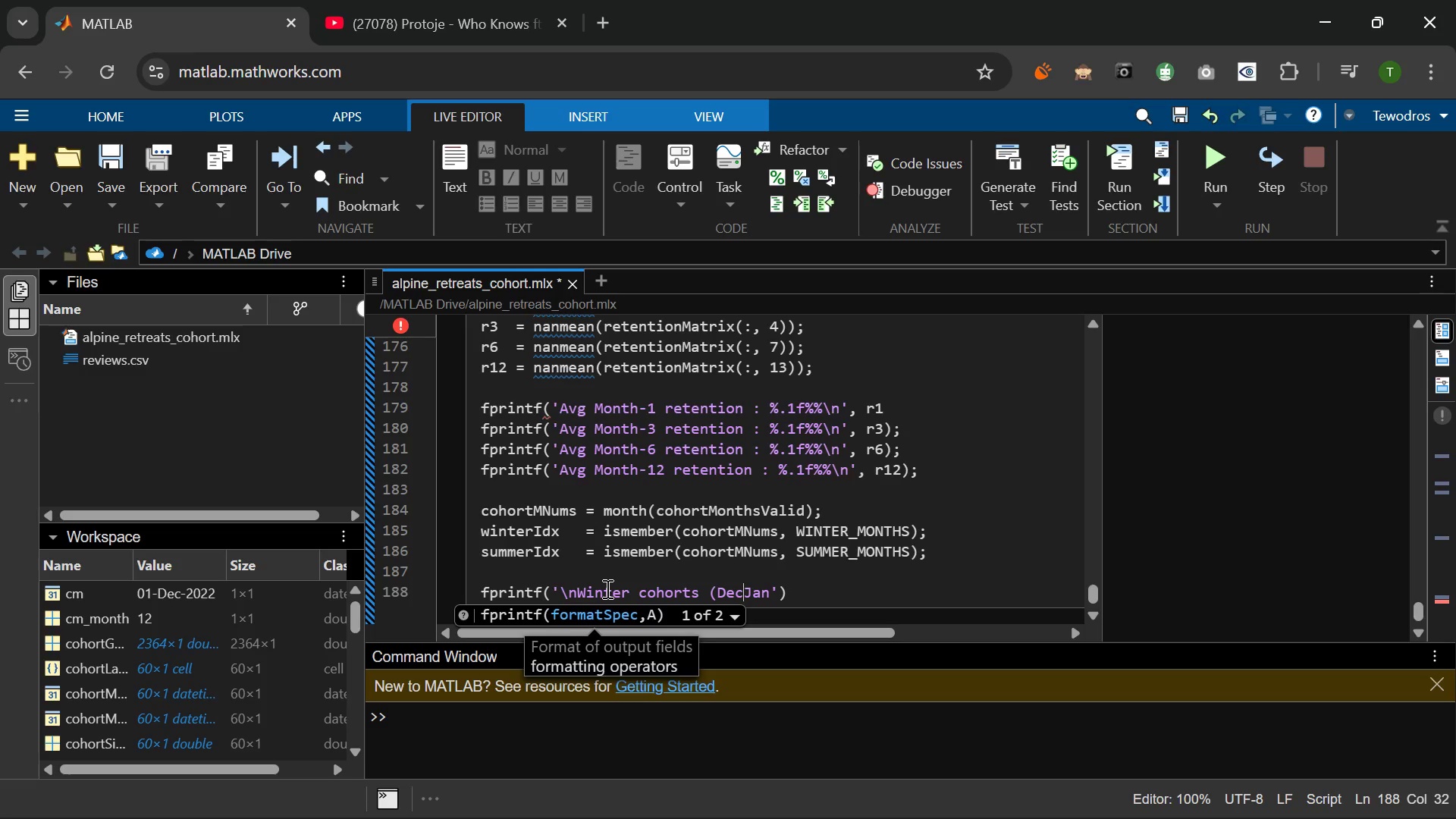 
key(Backspace)
 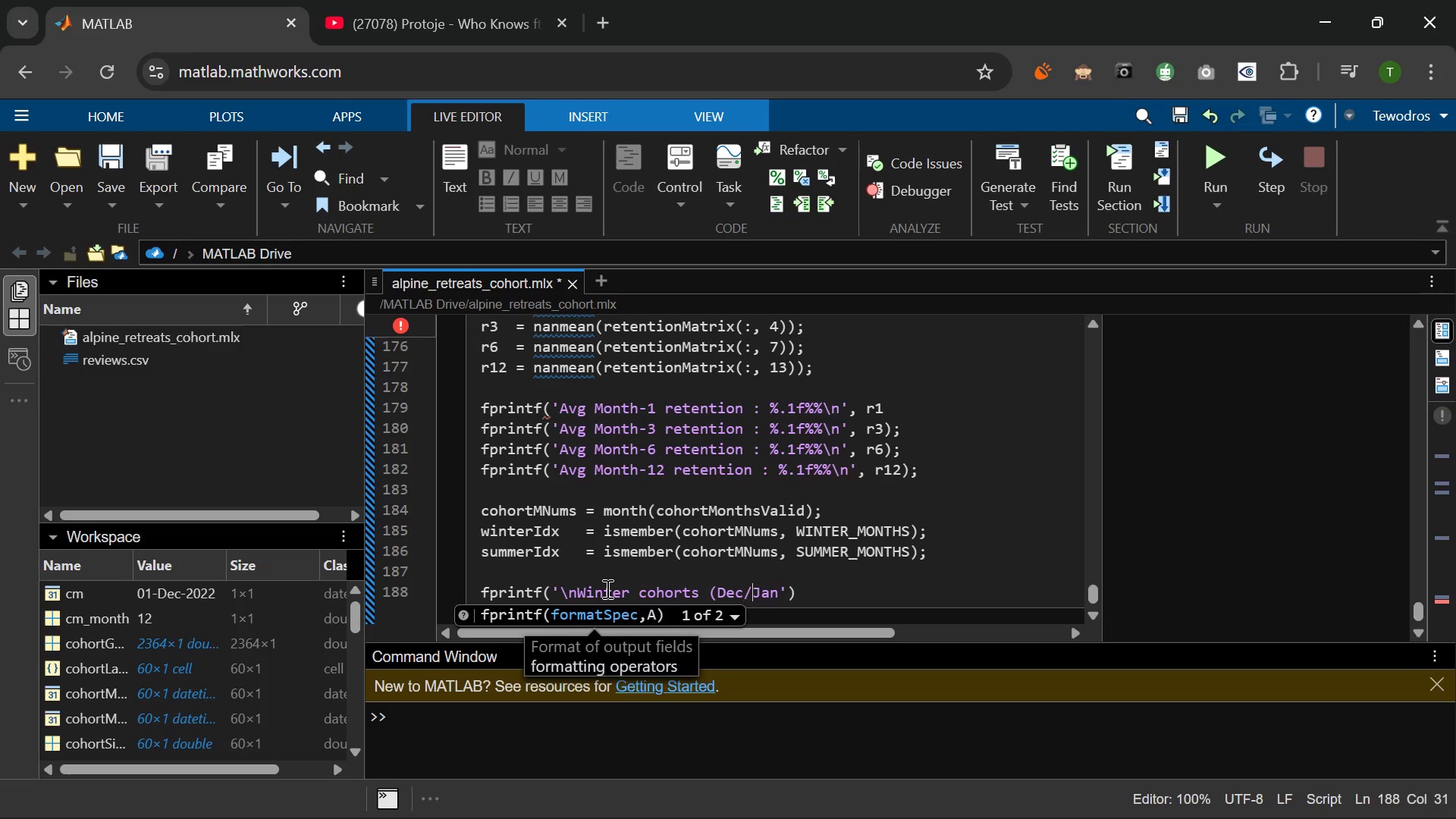 
key(Slash)
 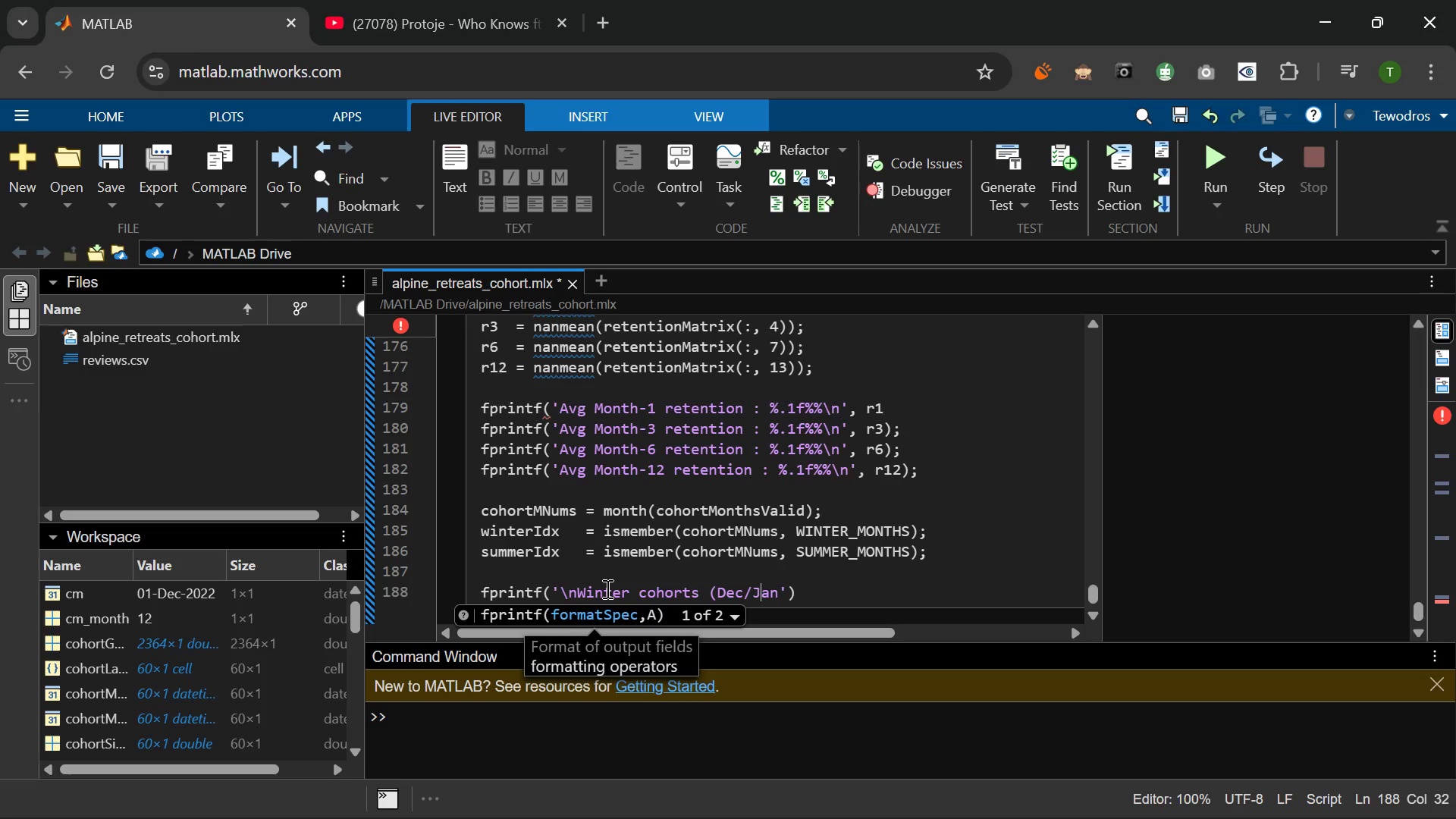 
key(ArrowRight)
 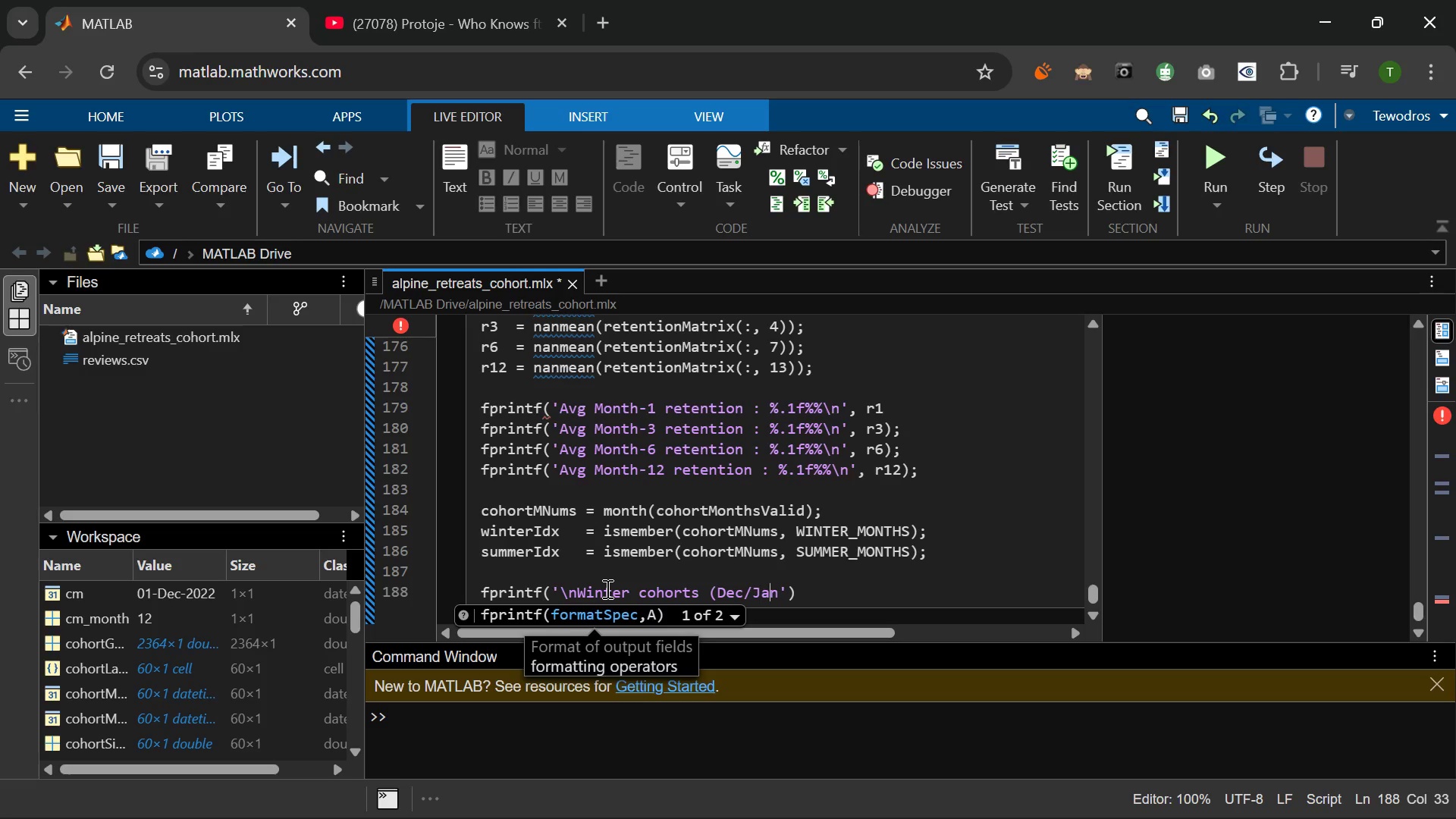 
key(ArrowRight)
 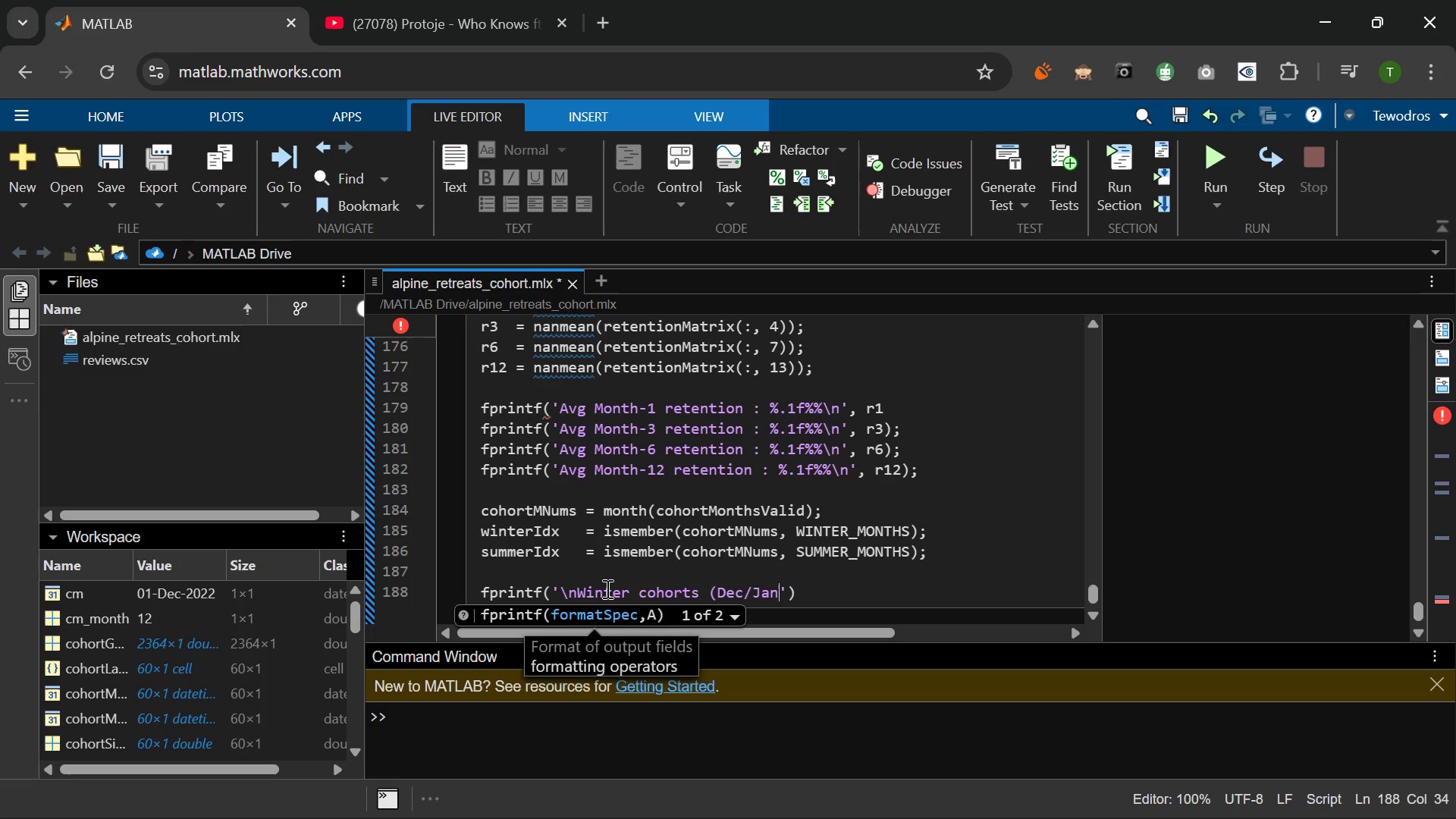 
key(ArrowRight)
 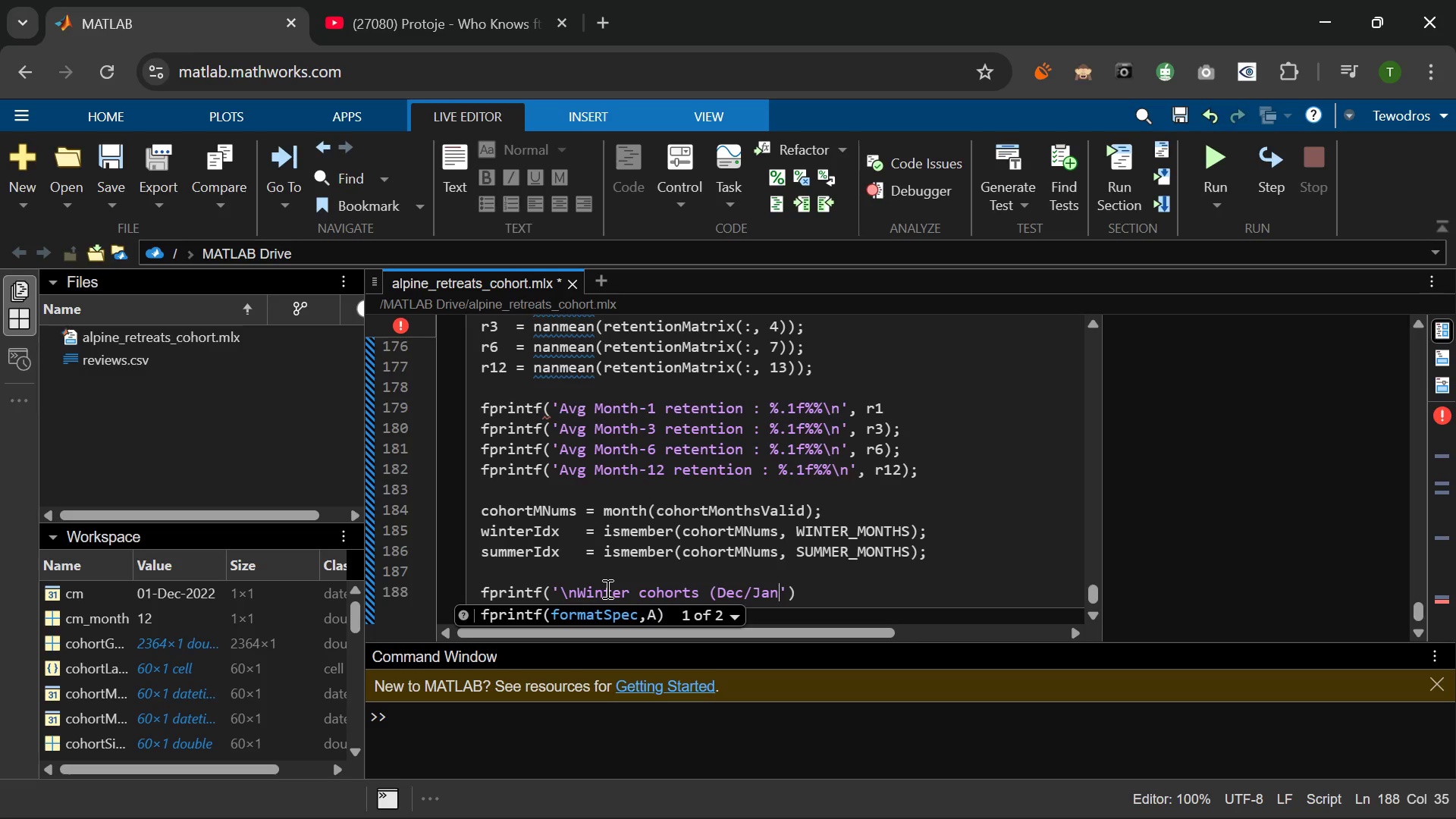 
type(/Feb)
 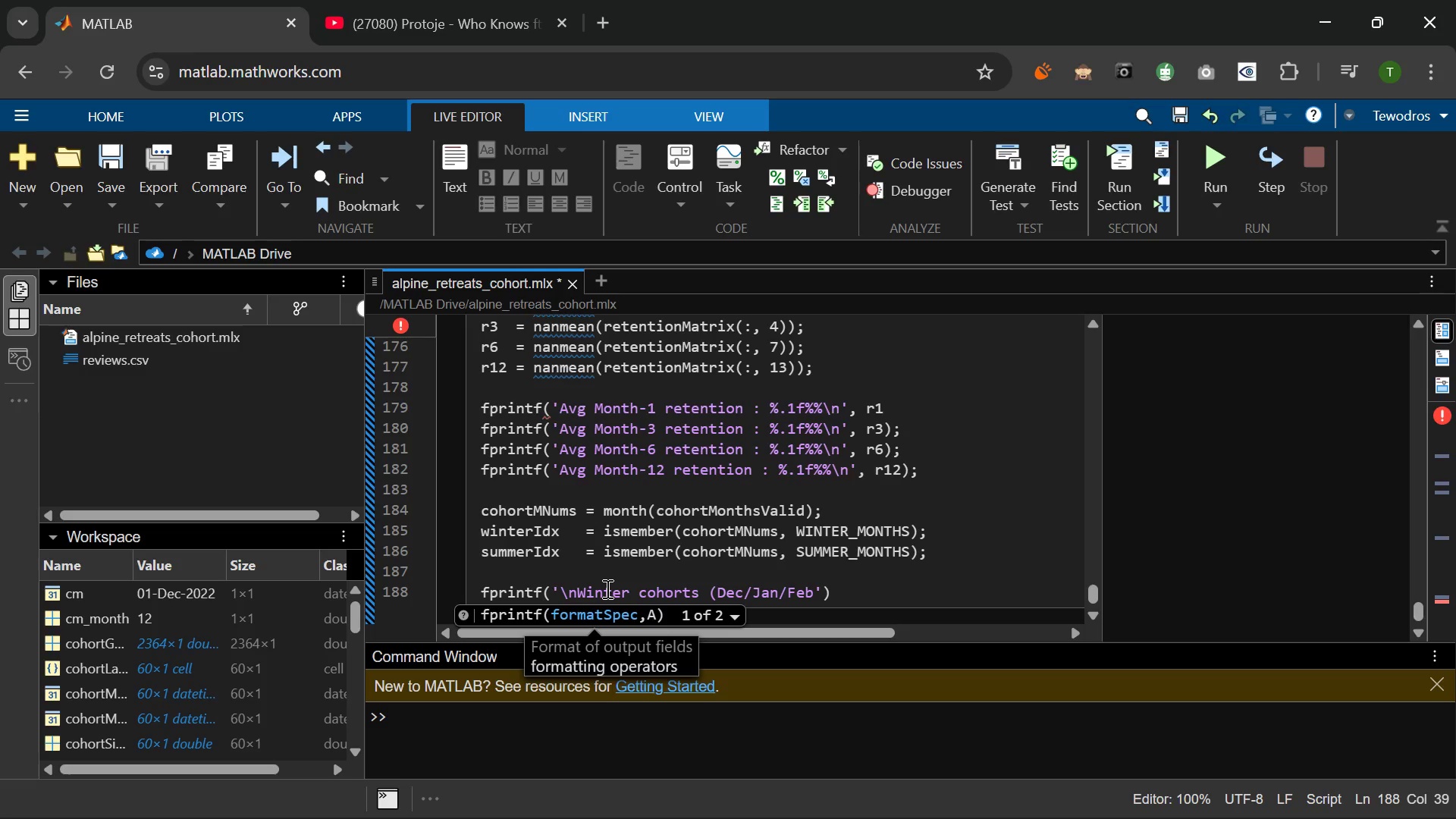 
key(ArrowRight)
 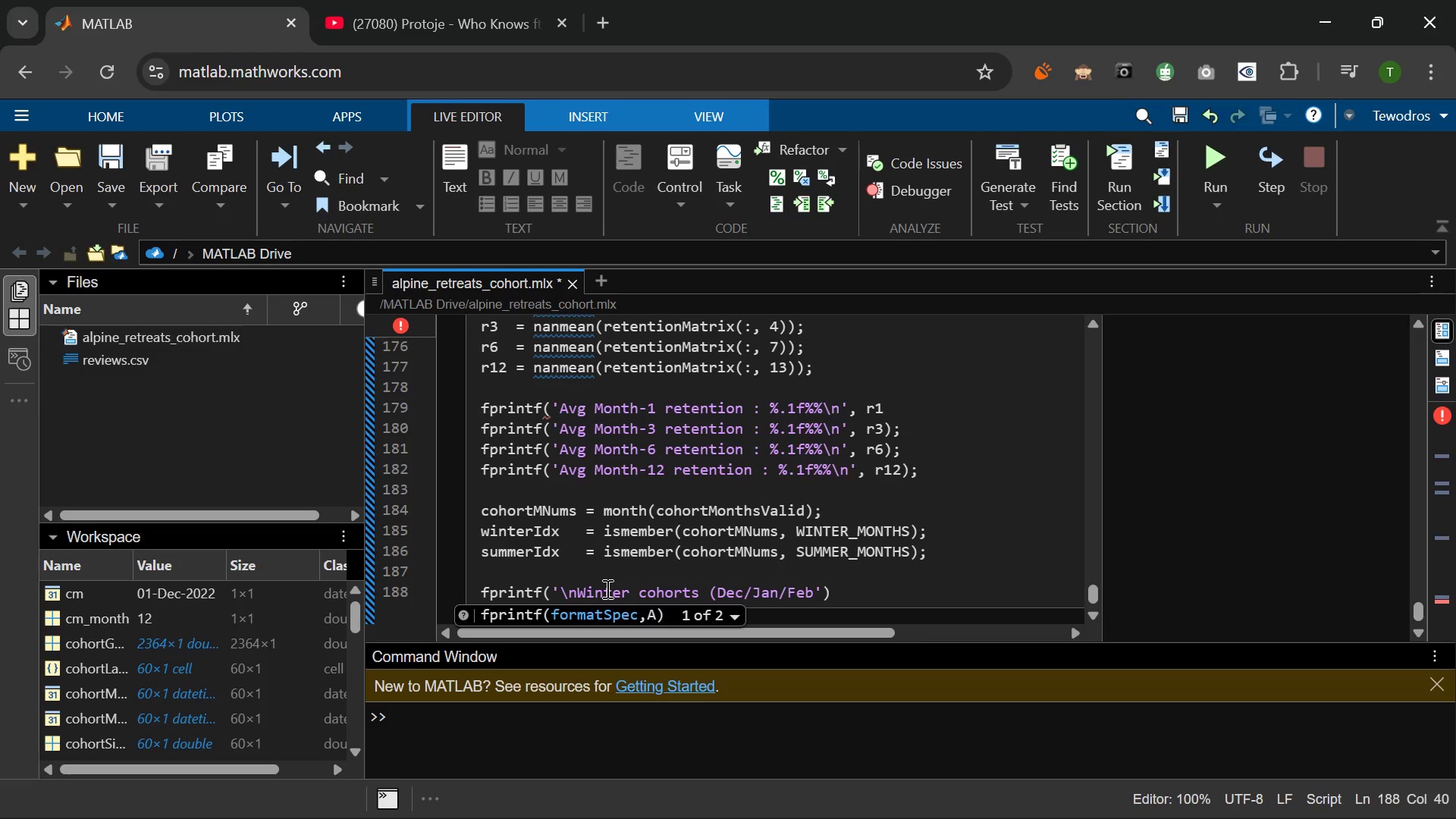 
key(ArrowRight)
 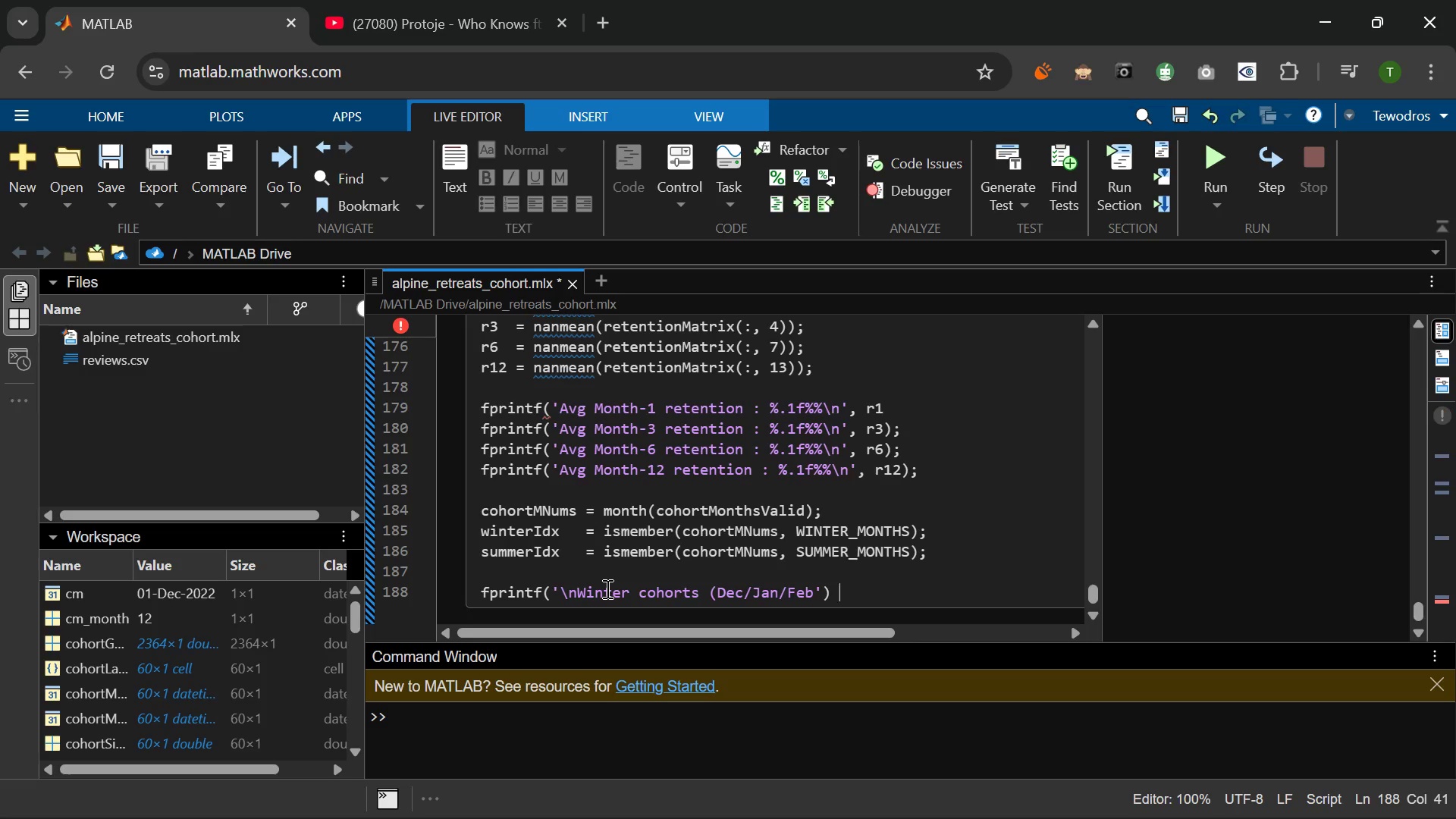 
key(Space)
 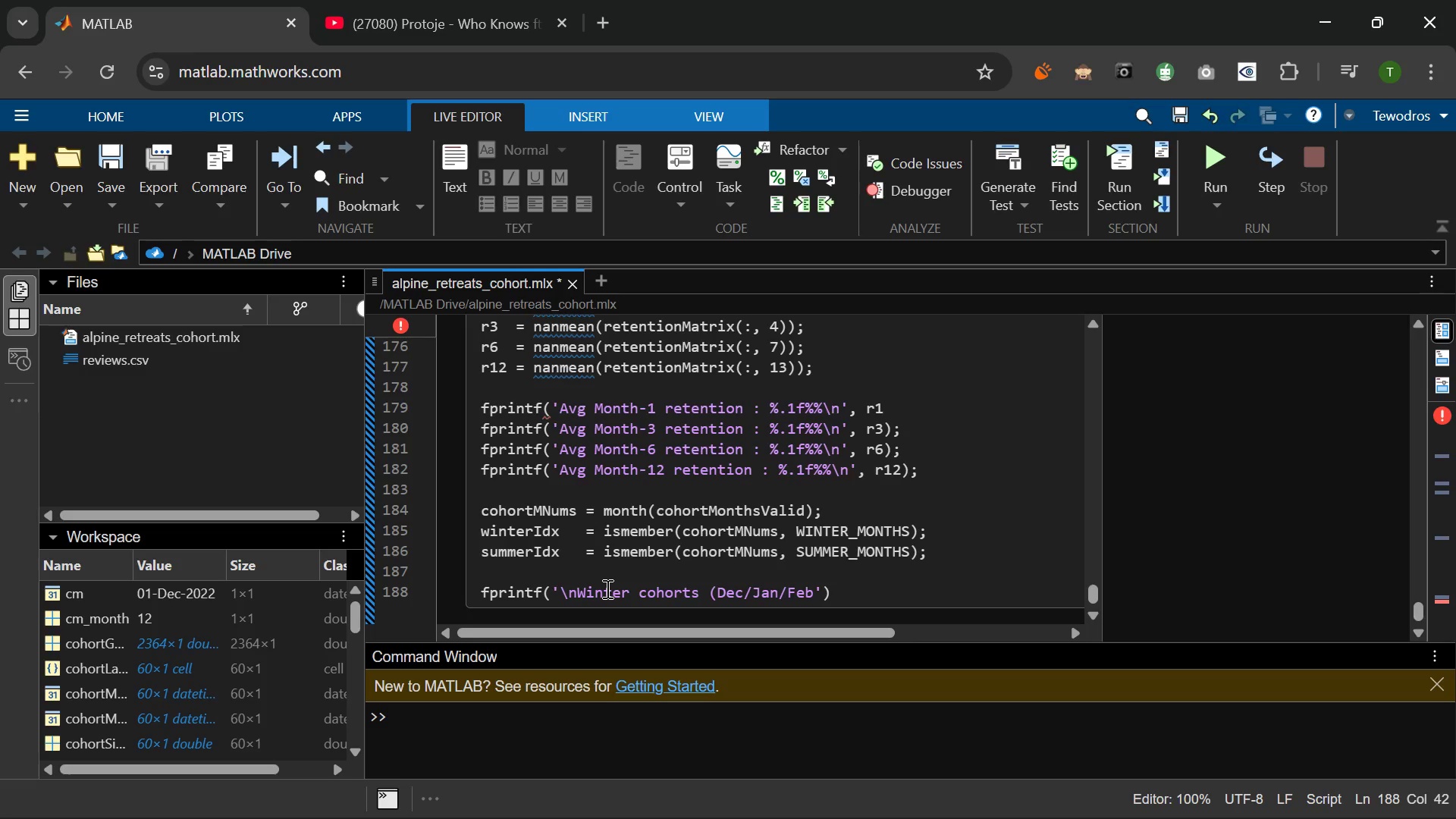 
key(Shift+Semicolon)
 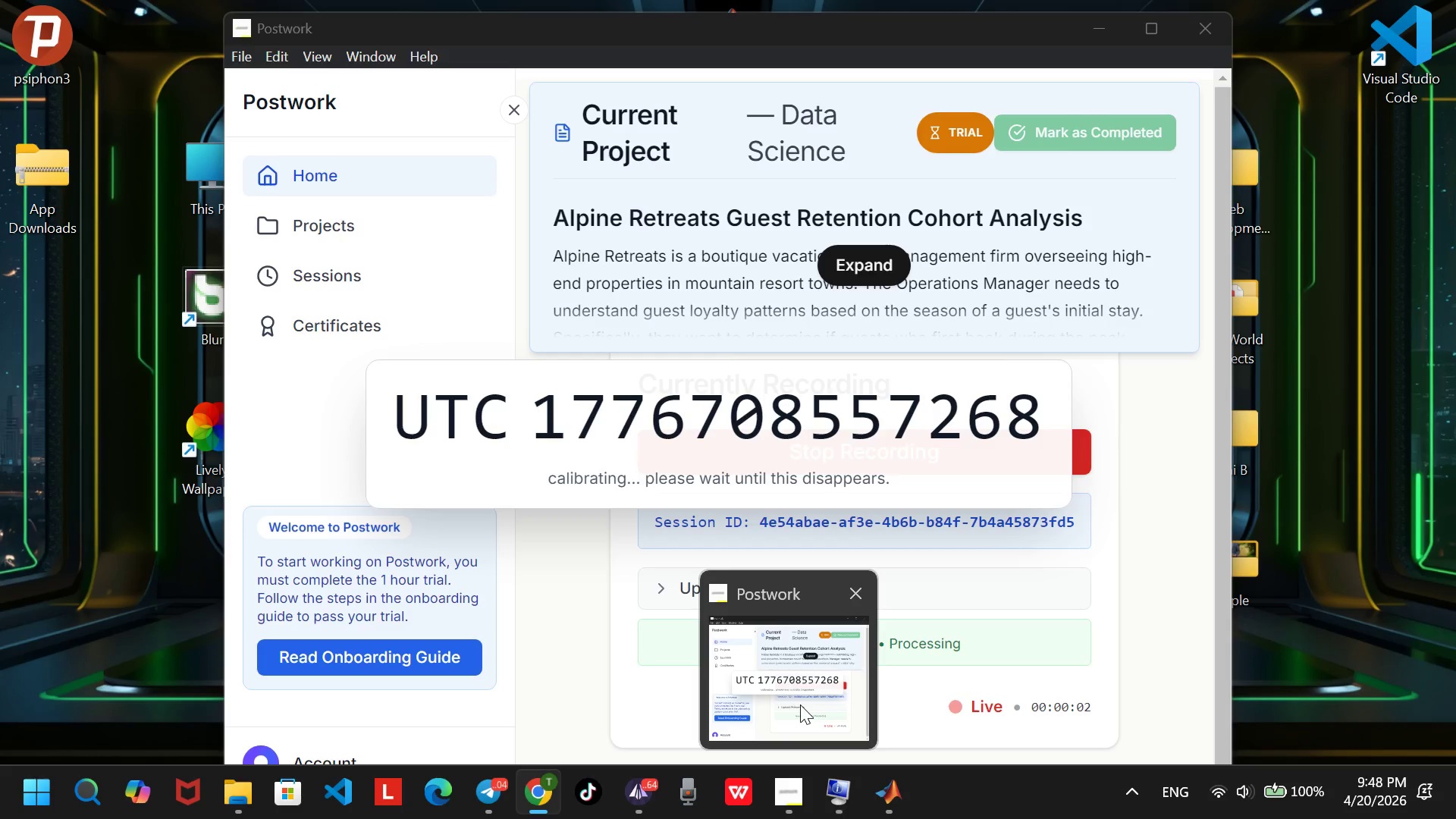 
wait(5.84)
 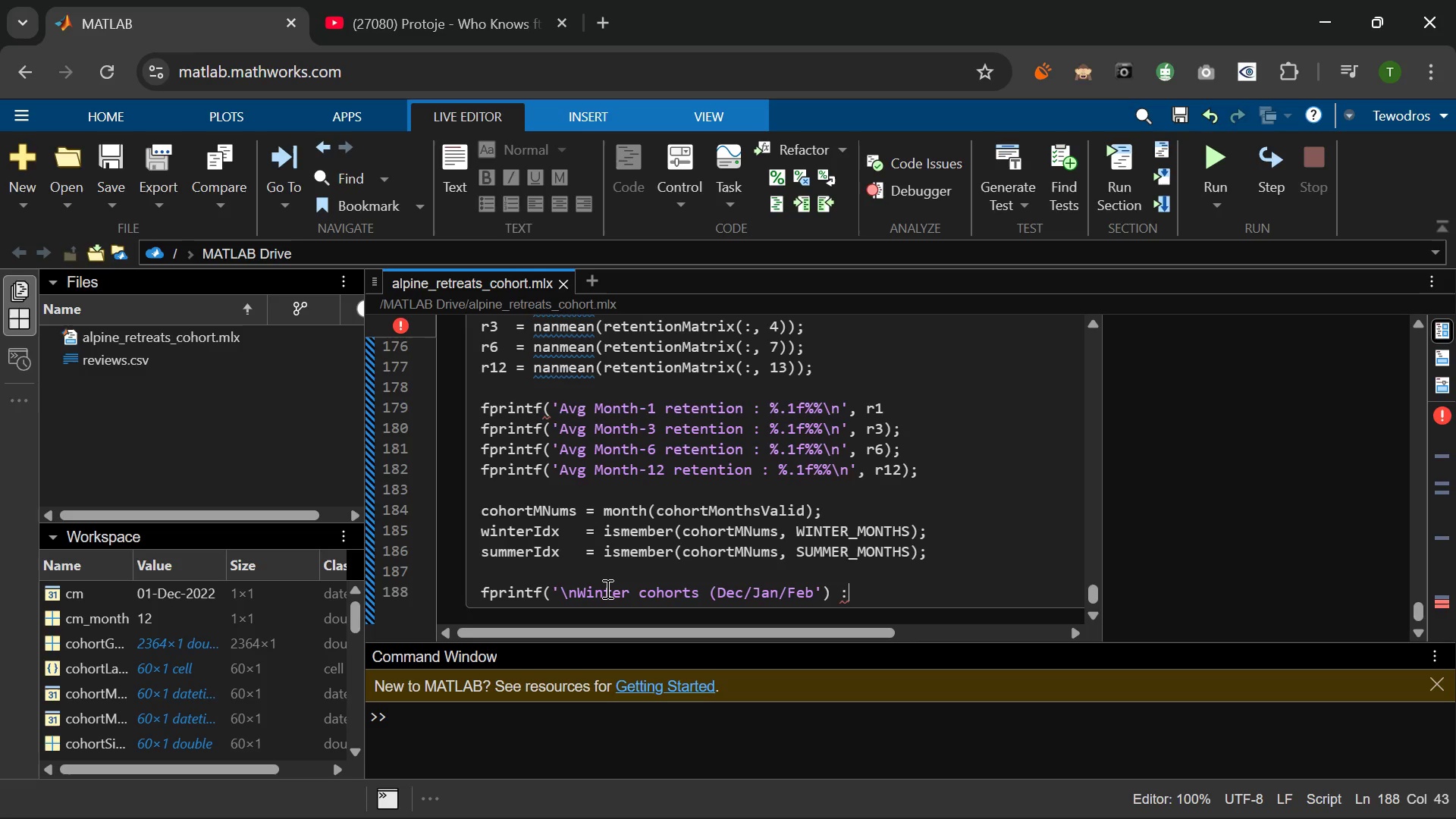 
left_click([800, 704])